 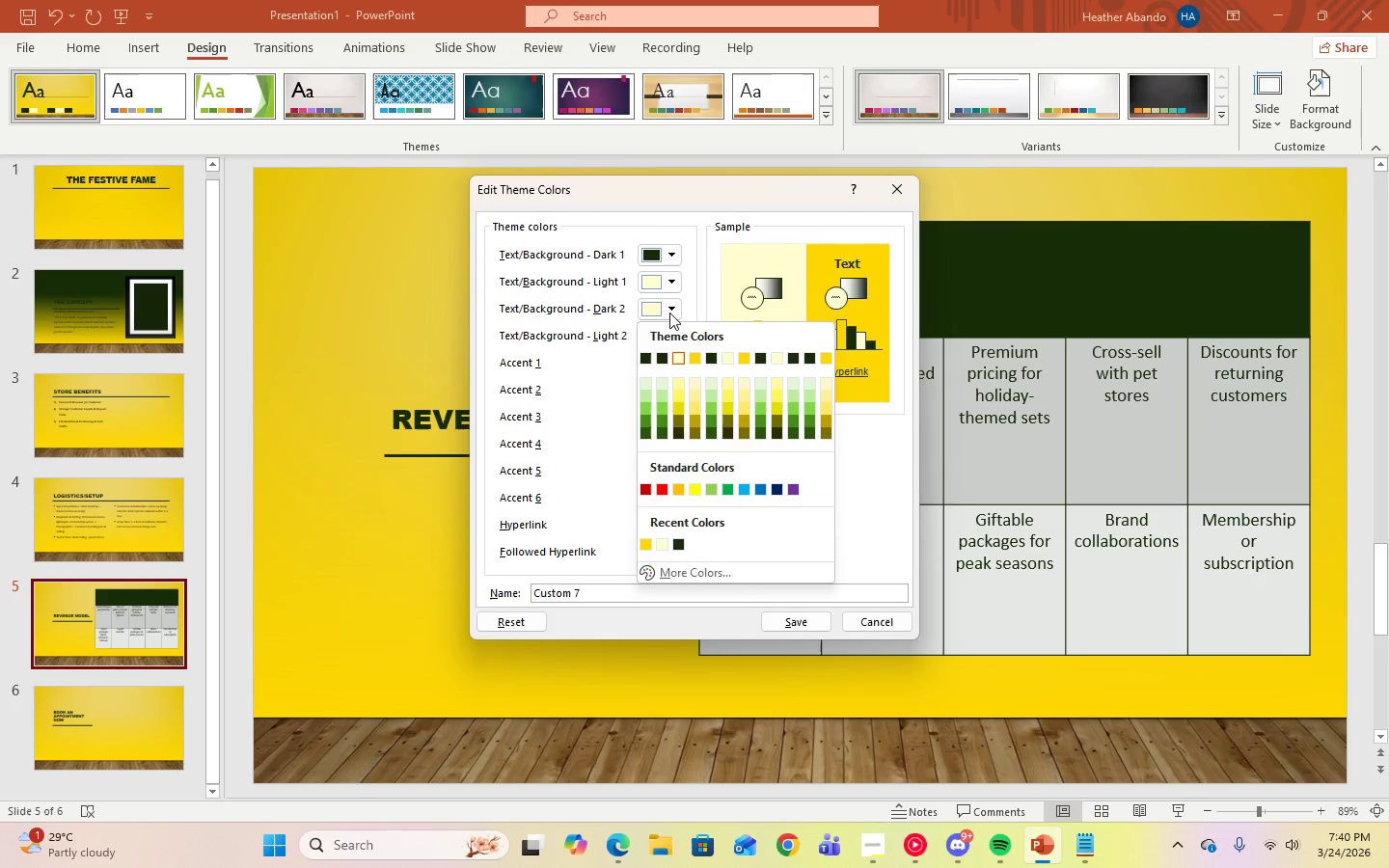 
left_click([682, 542])
 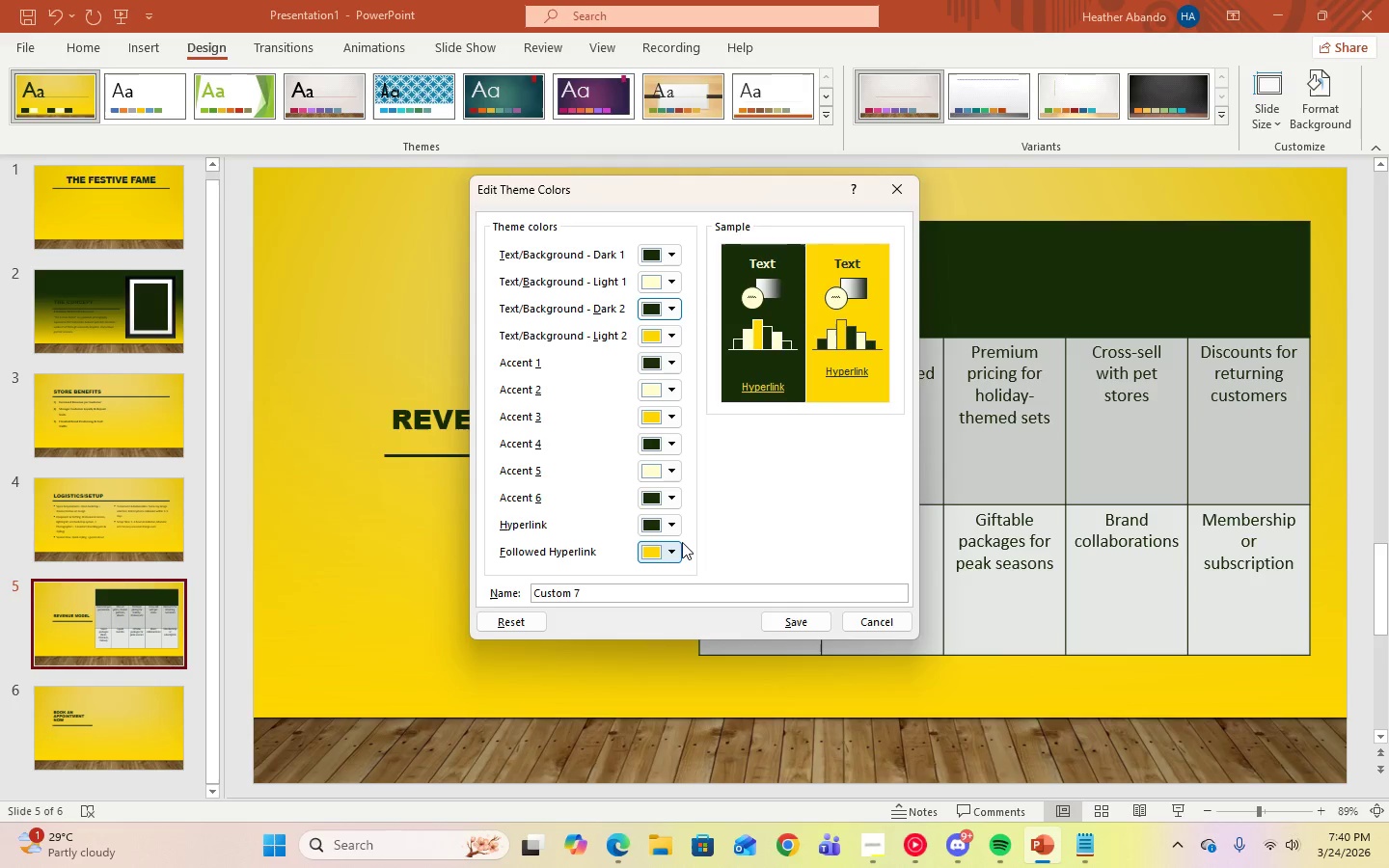 
left_click([677, 526])
 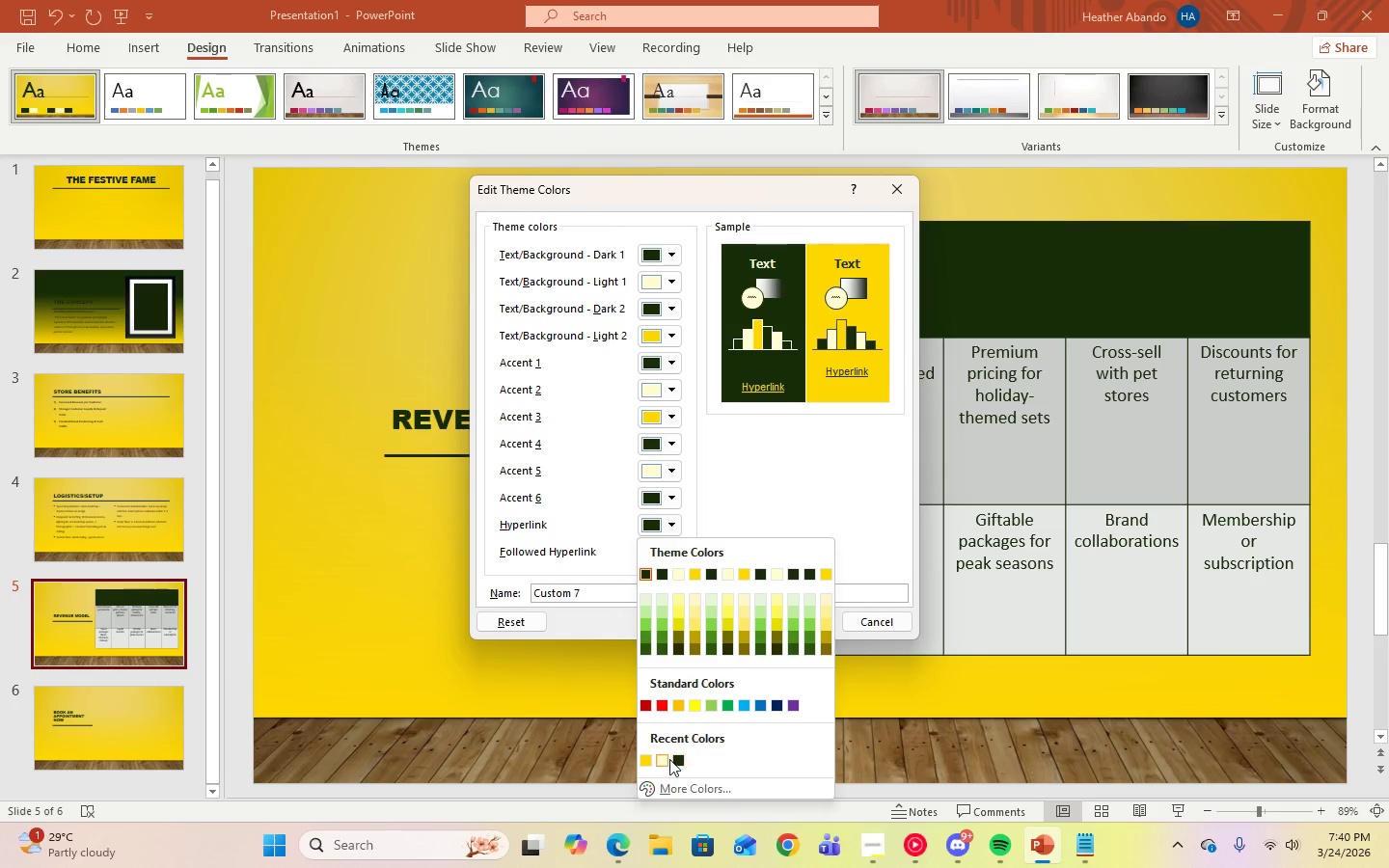 
left_click([667, 759])
 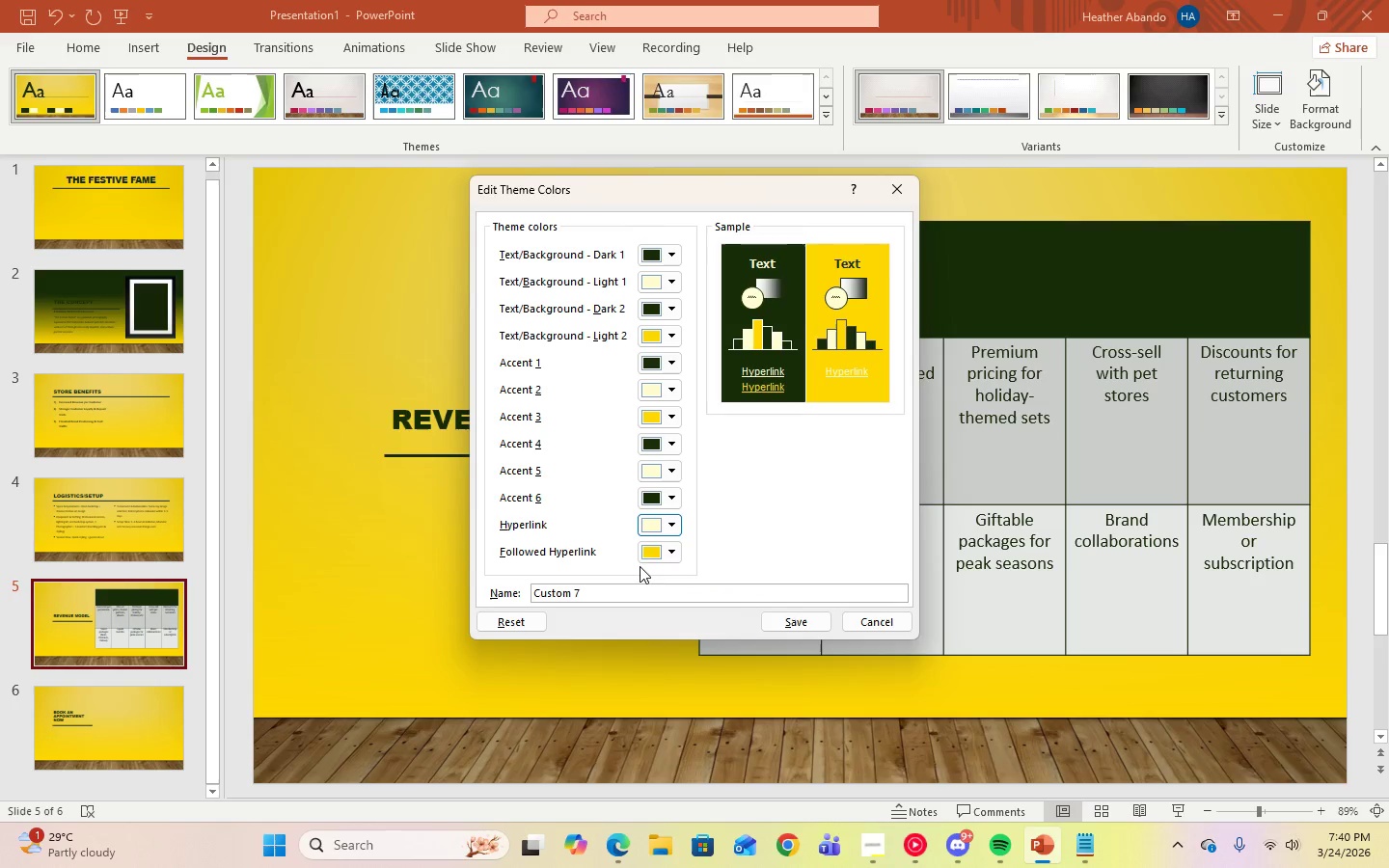 
left_click([652, 556])
 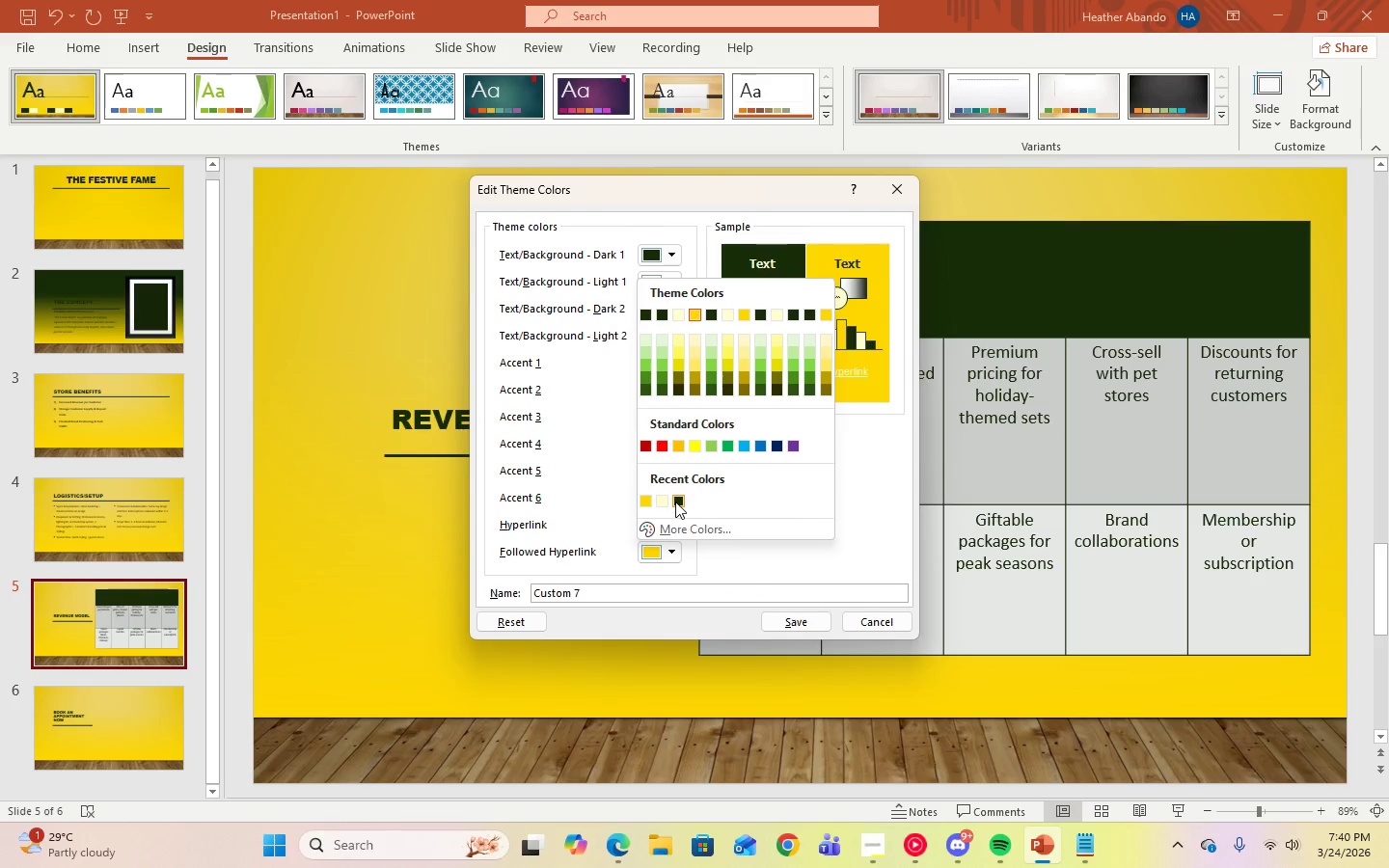 
left_click([675, 502])
 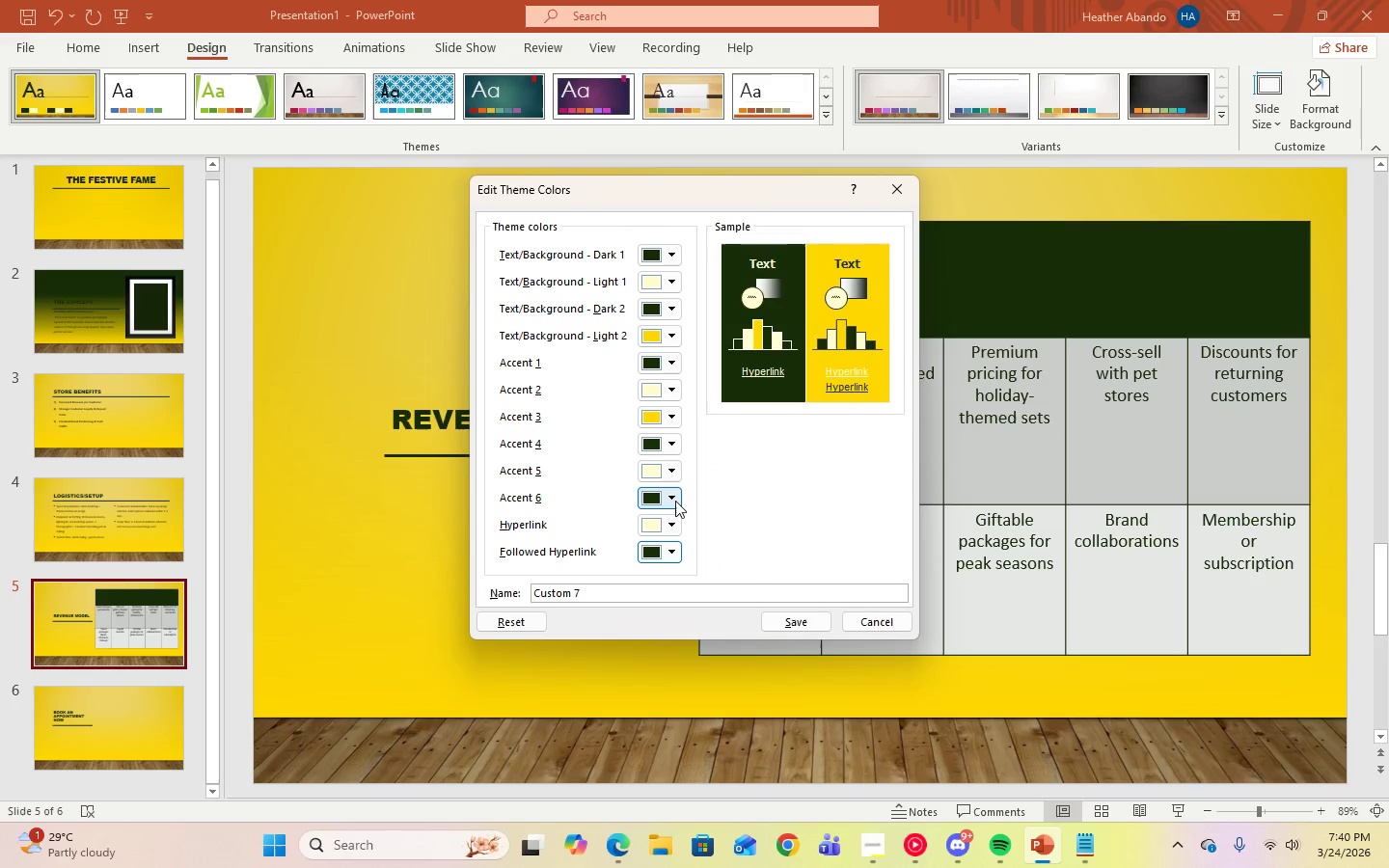 
left_click([671, 474])
 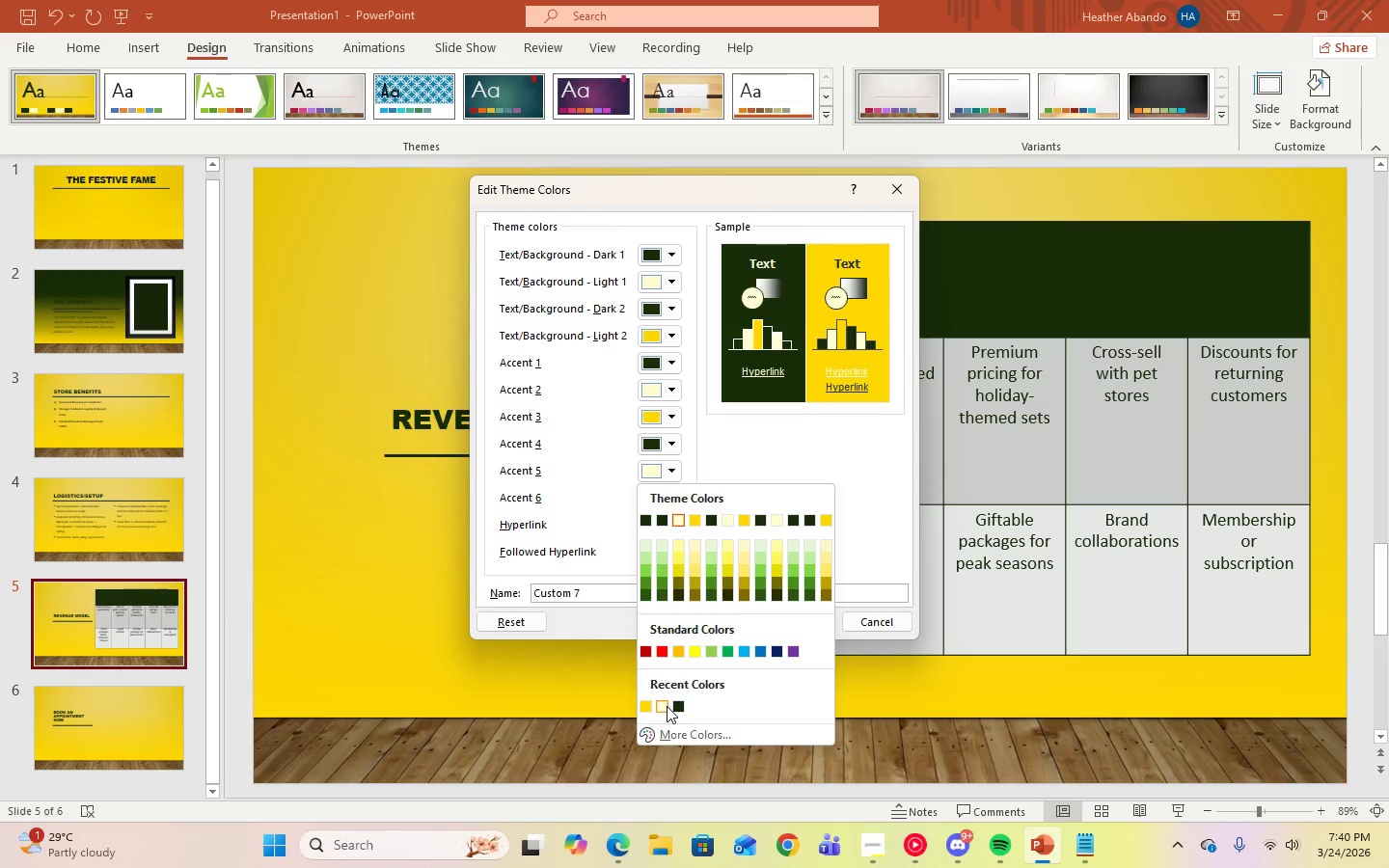 
left_click([667, 706])
 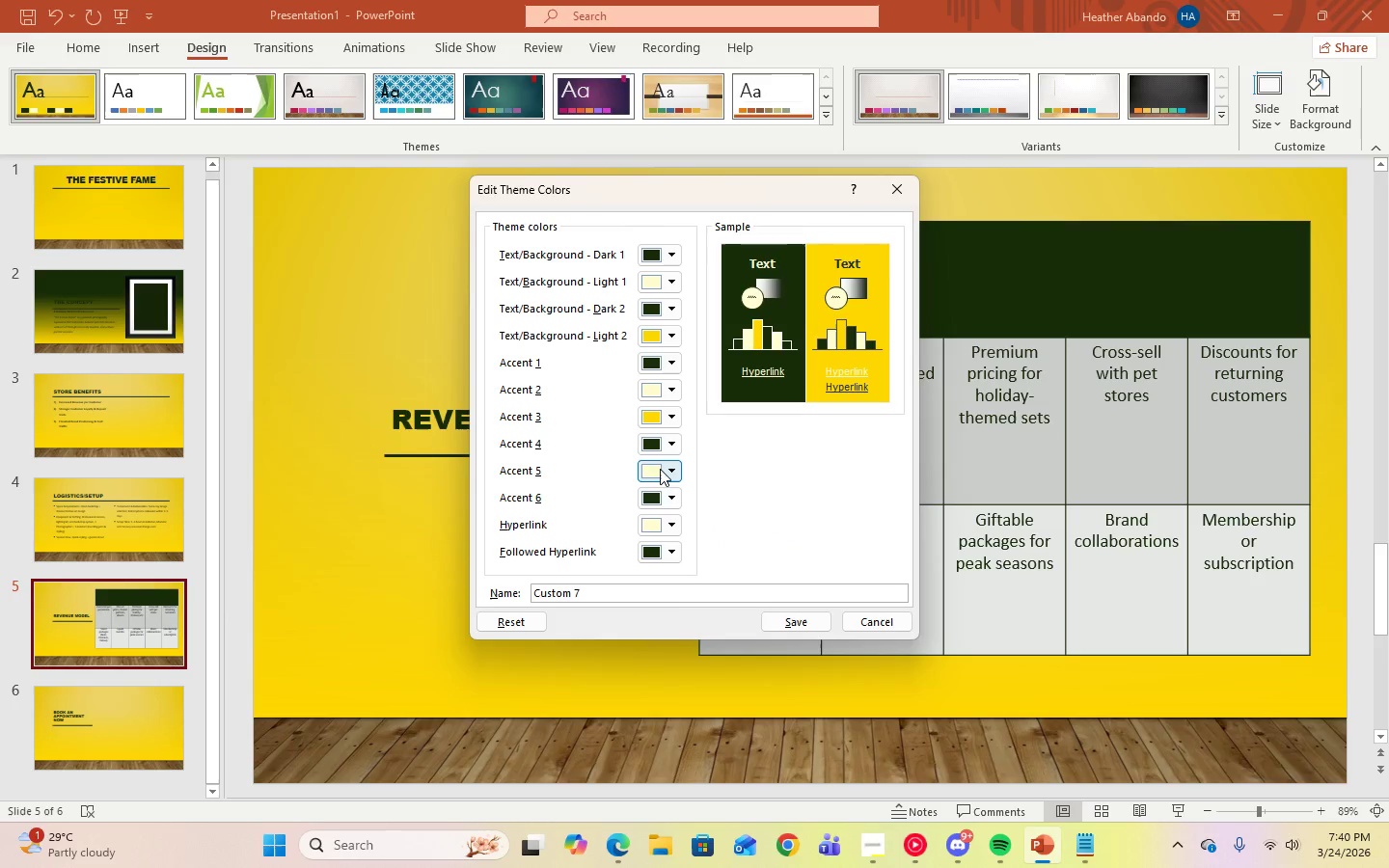 
left_click([666, 450])
 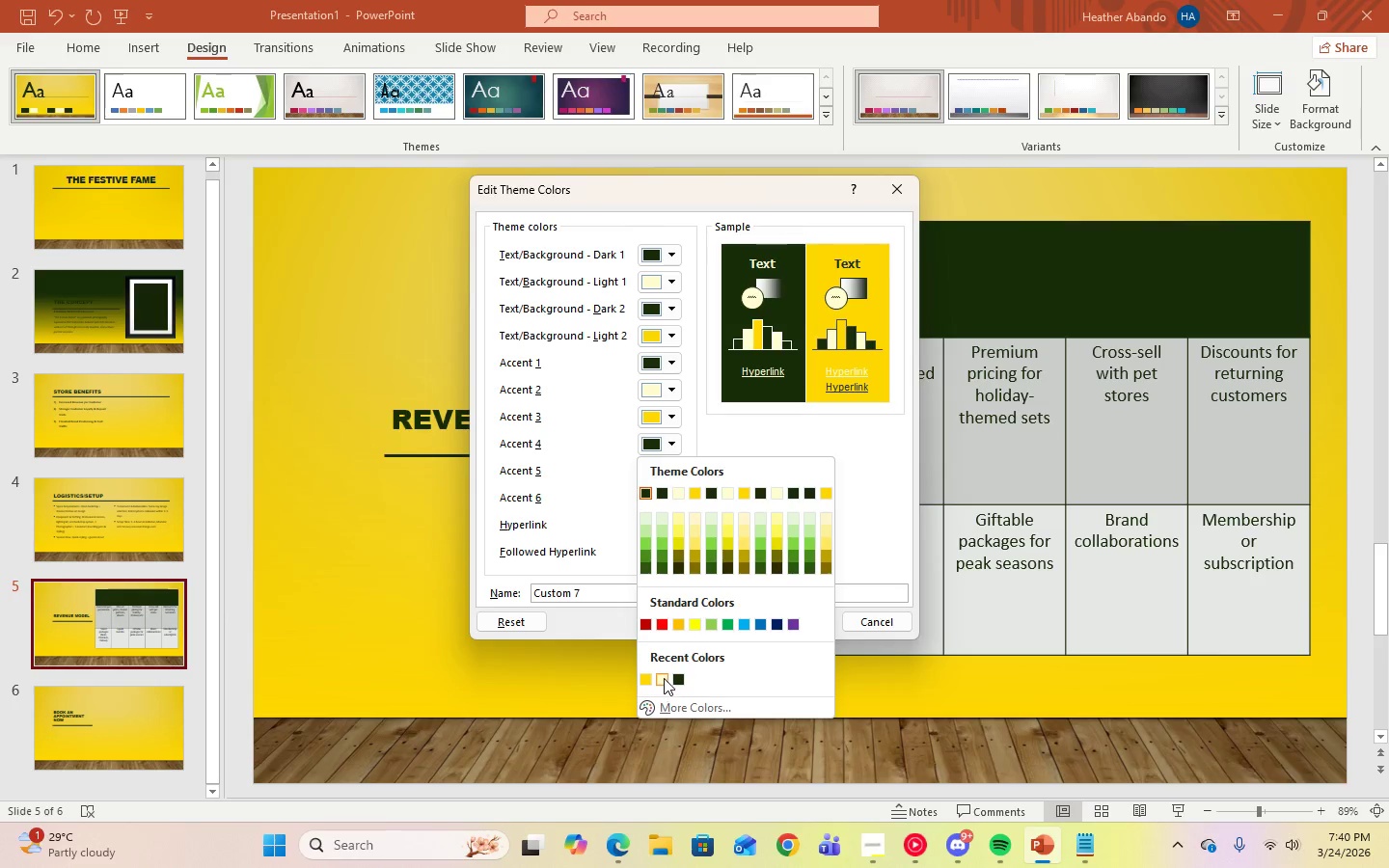 
left_click([664, 678])
 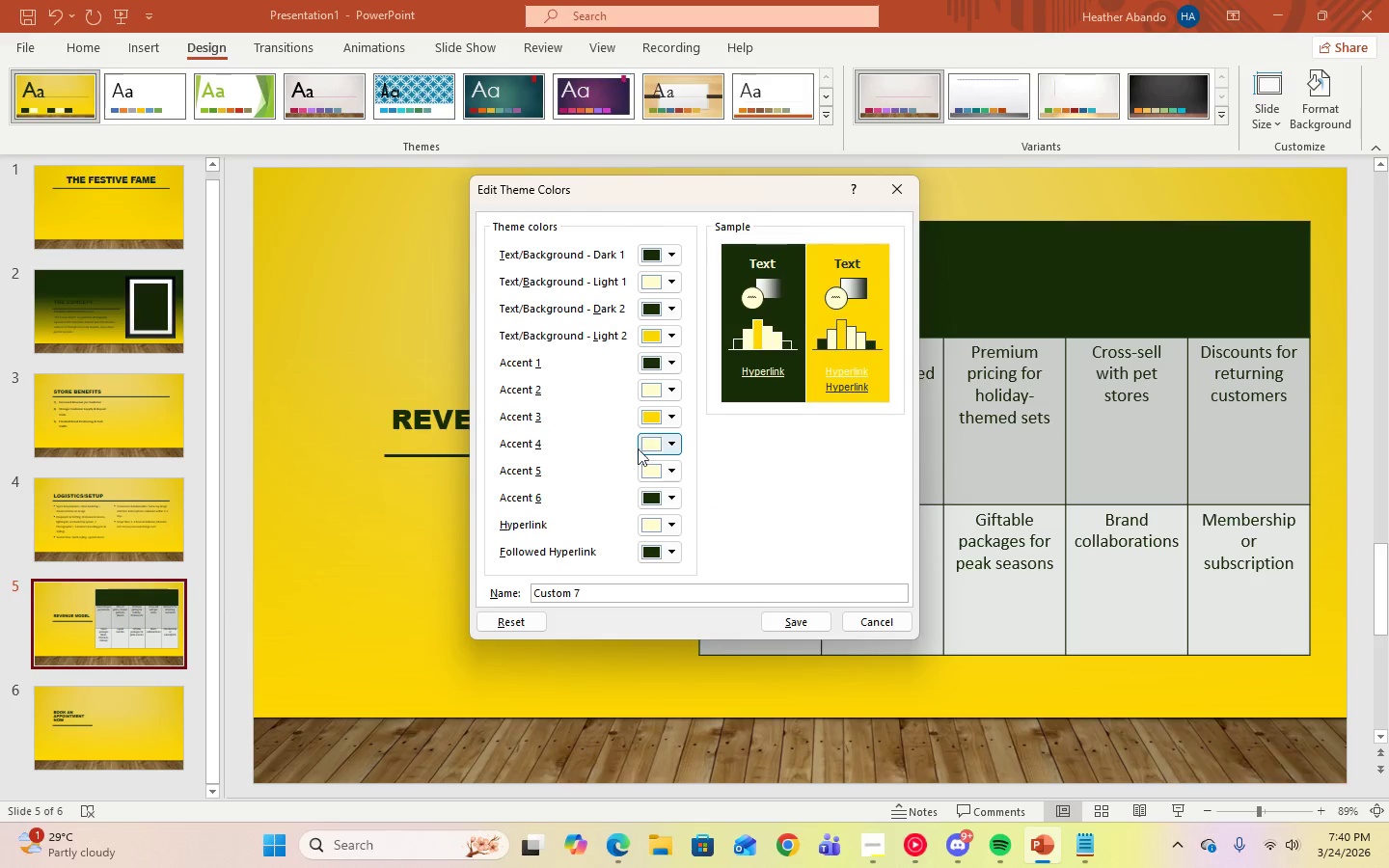 
left_click([662, 450])
 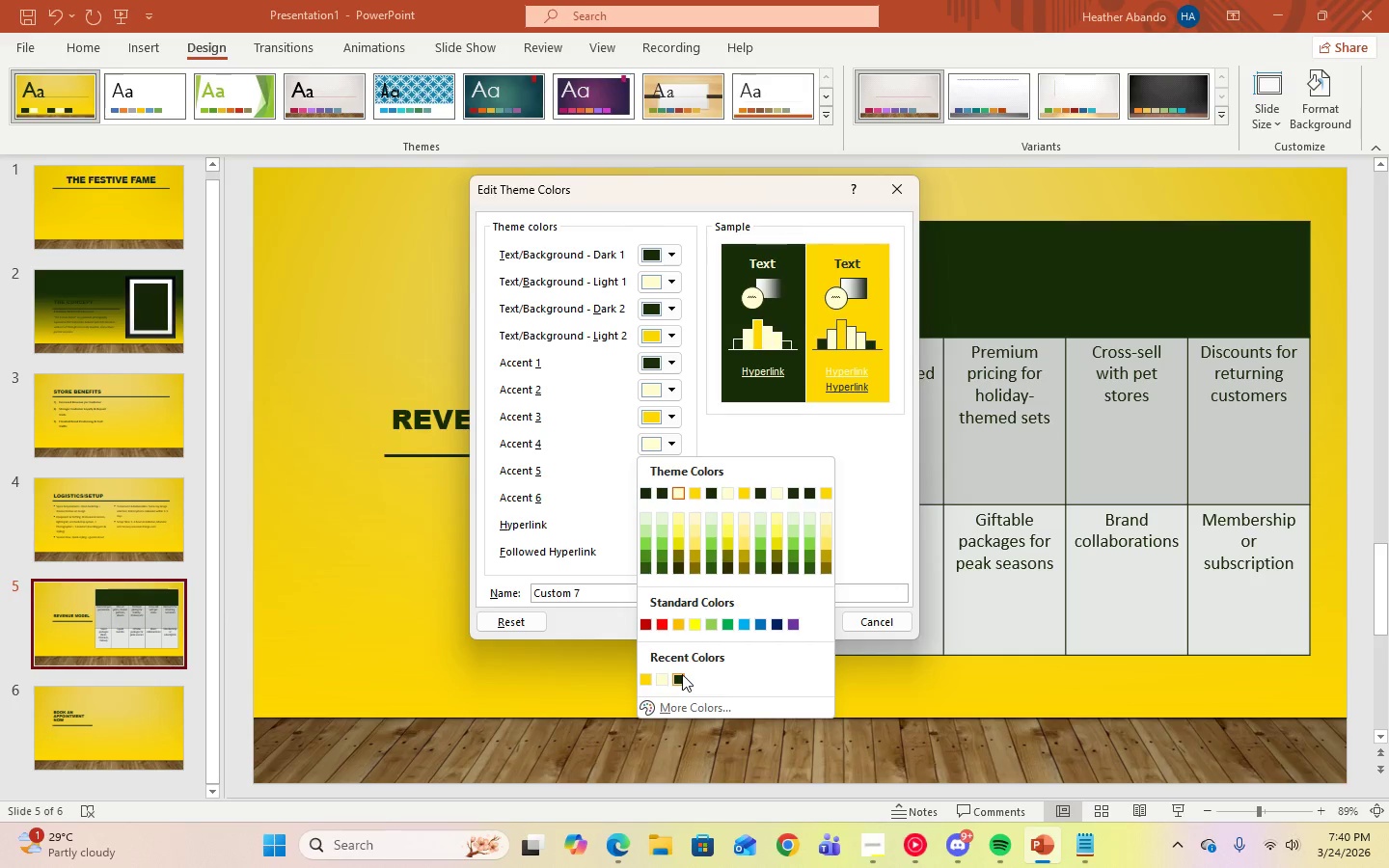 
left_click([682, 674])
 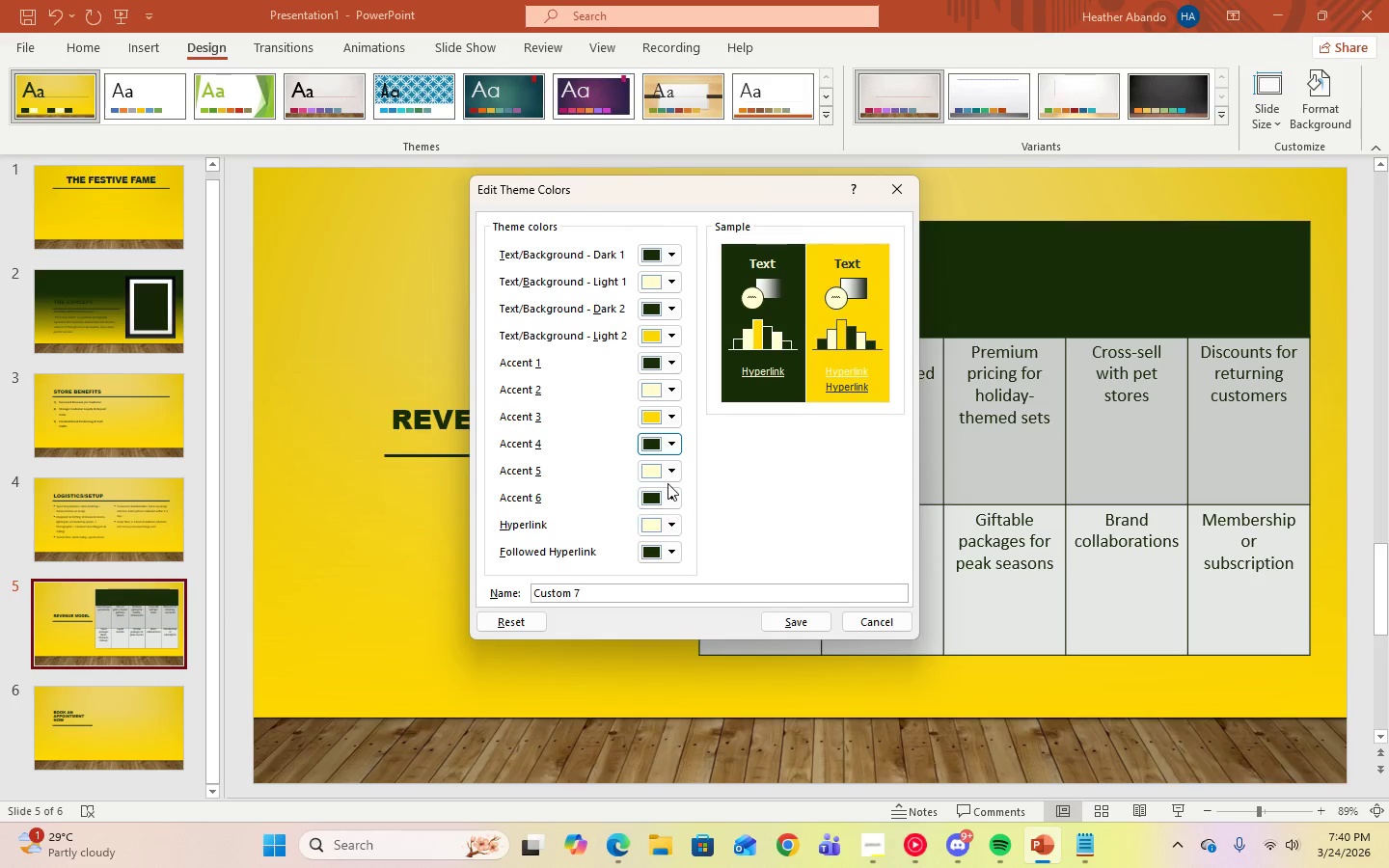 
left_click([667, 471])
 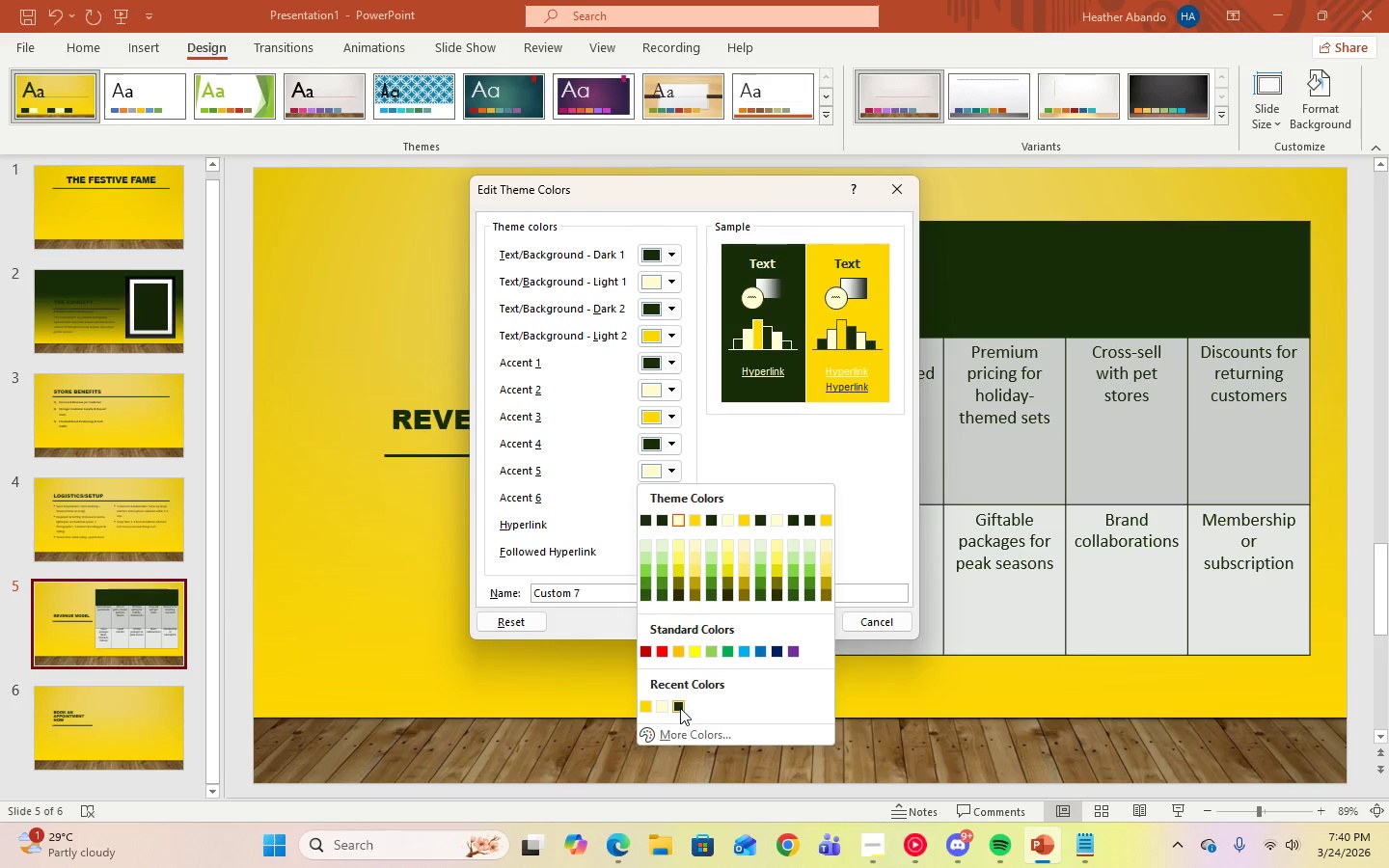 
left_click([680, 708])
 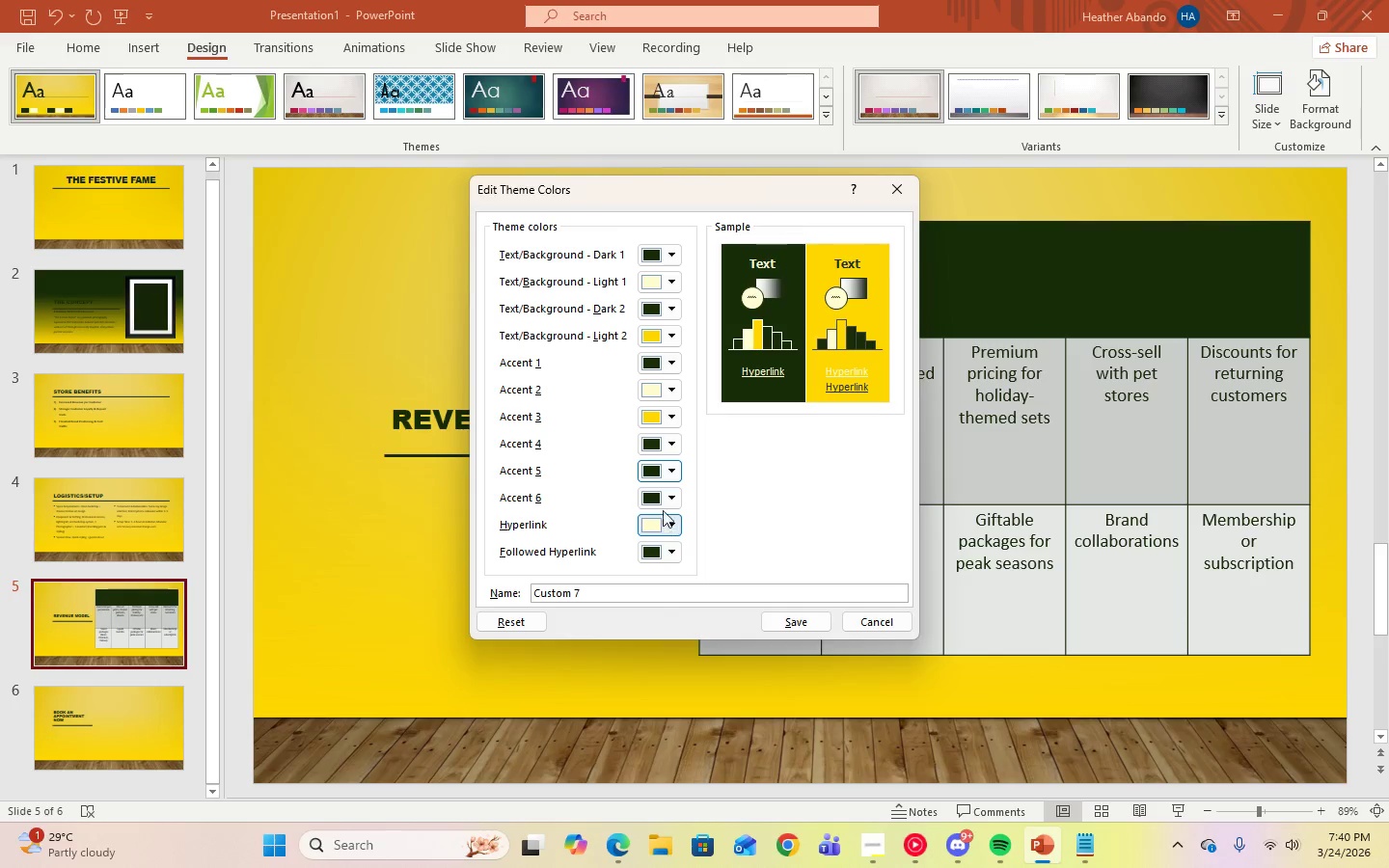 
left_click([676, 468])
 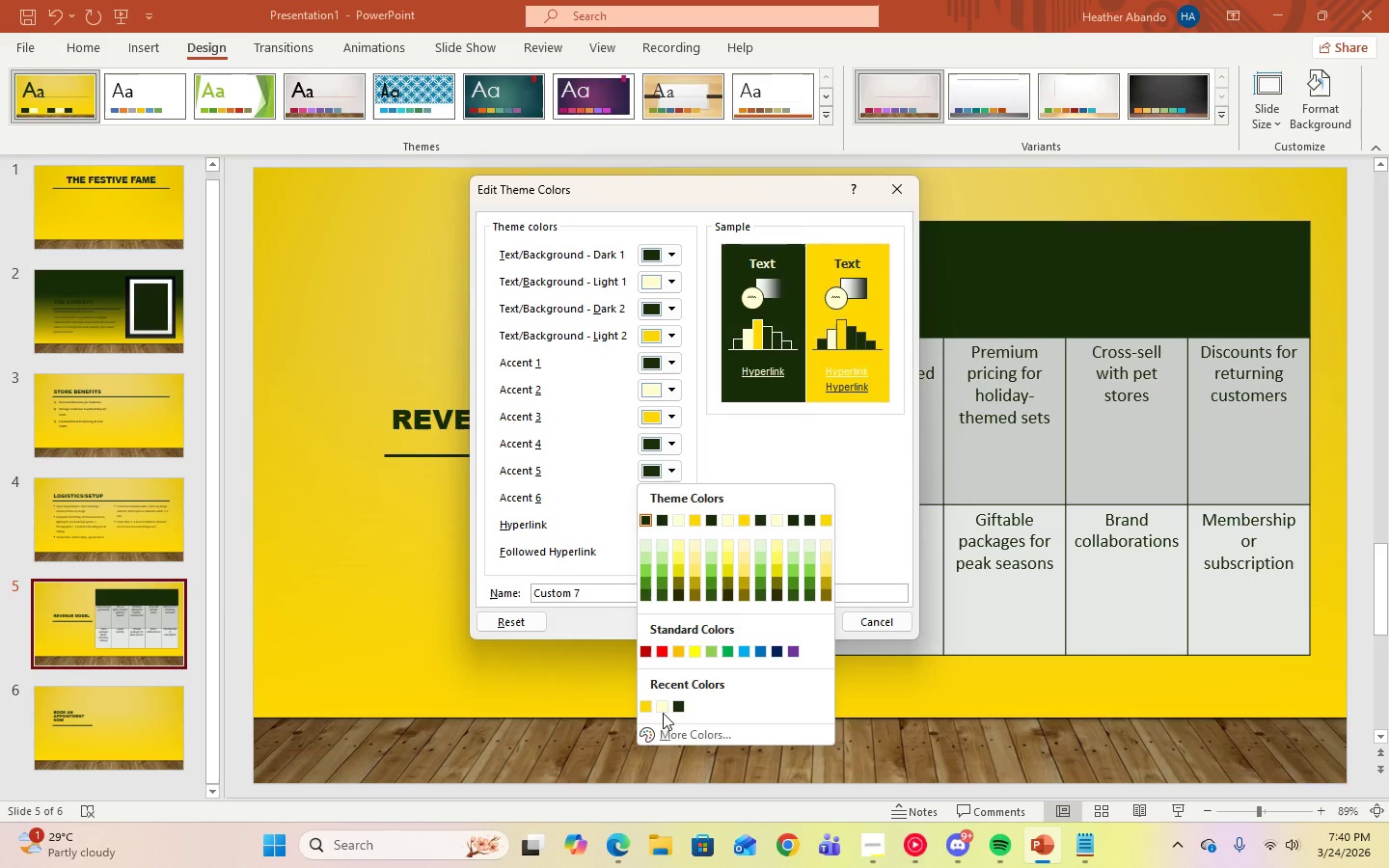 
left_click([663, 707])
 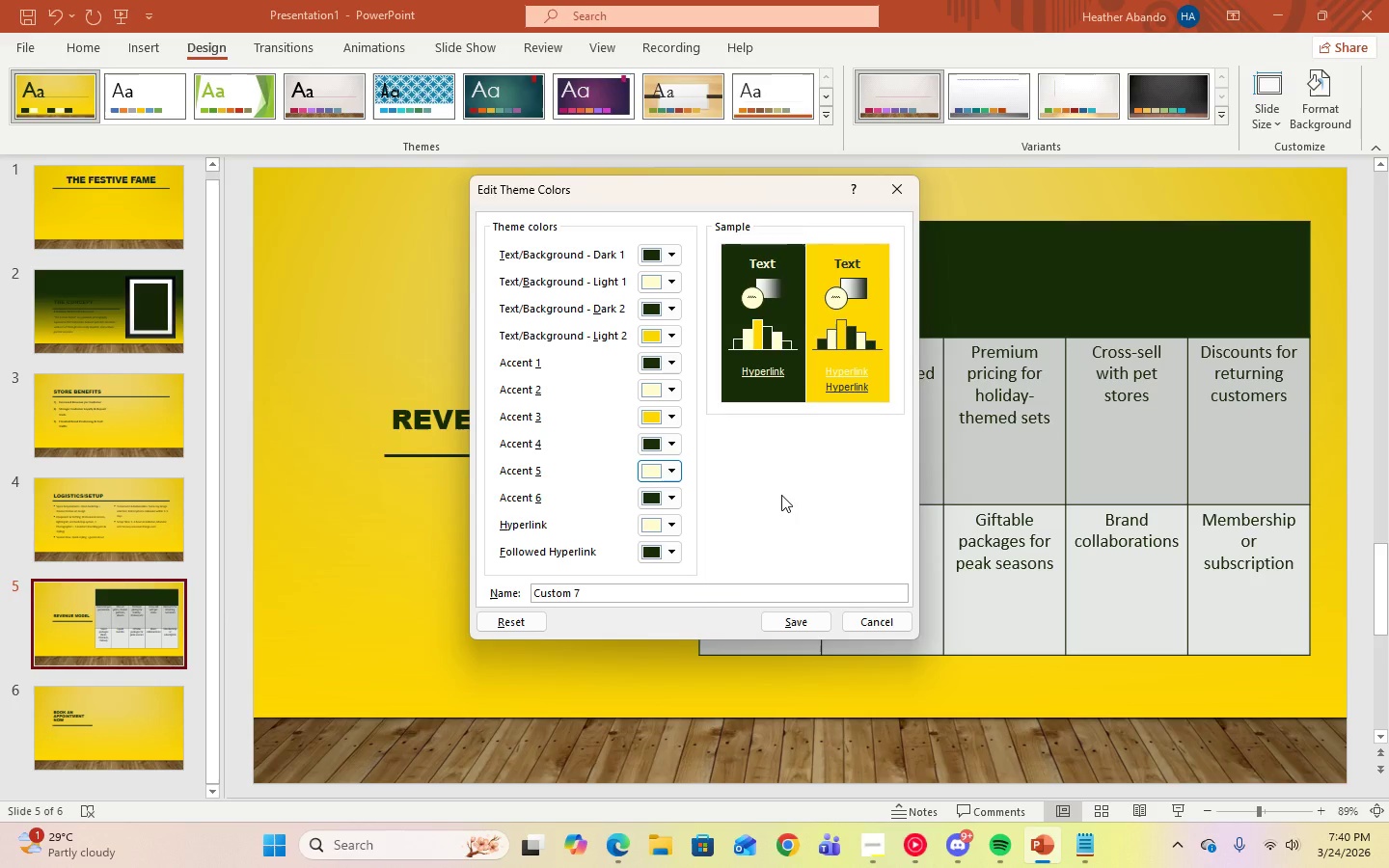 
wait(5.3)
 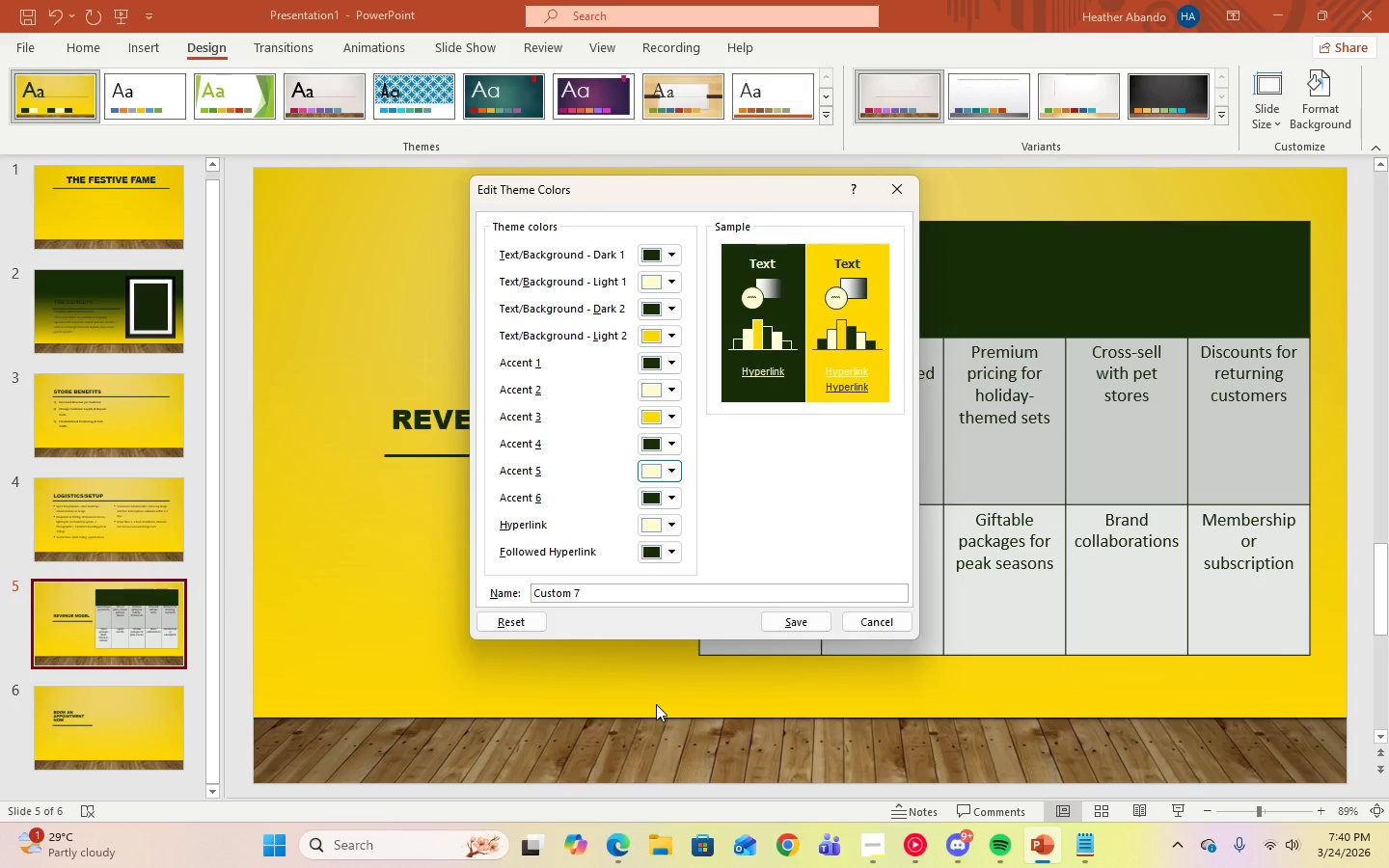 
left_click([660, 386])
 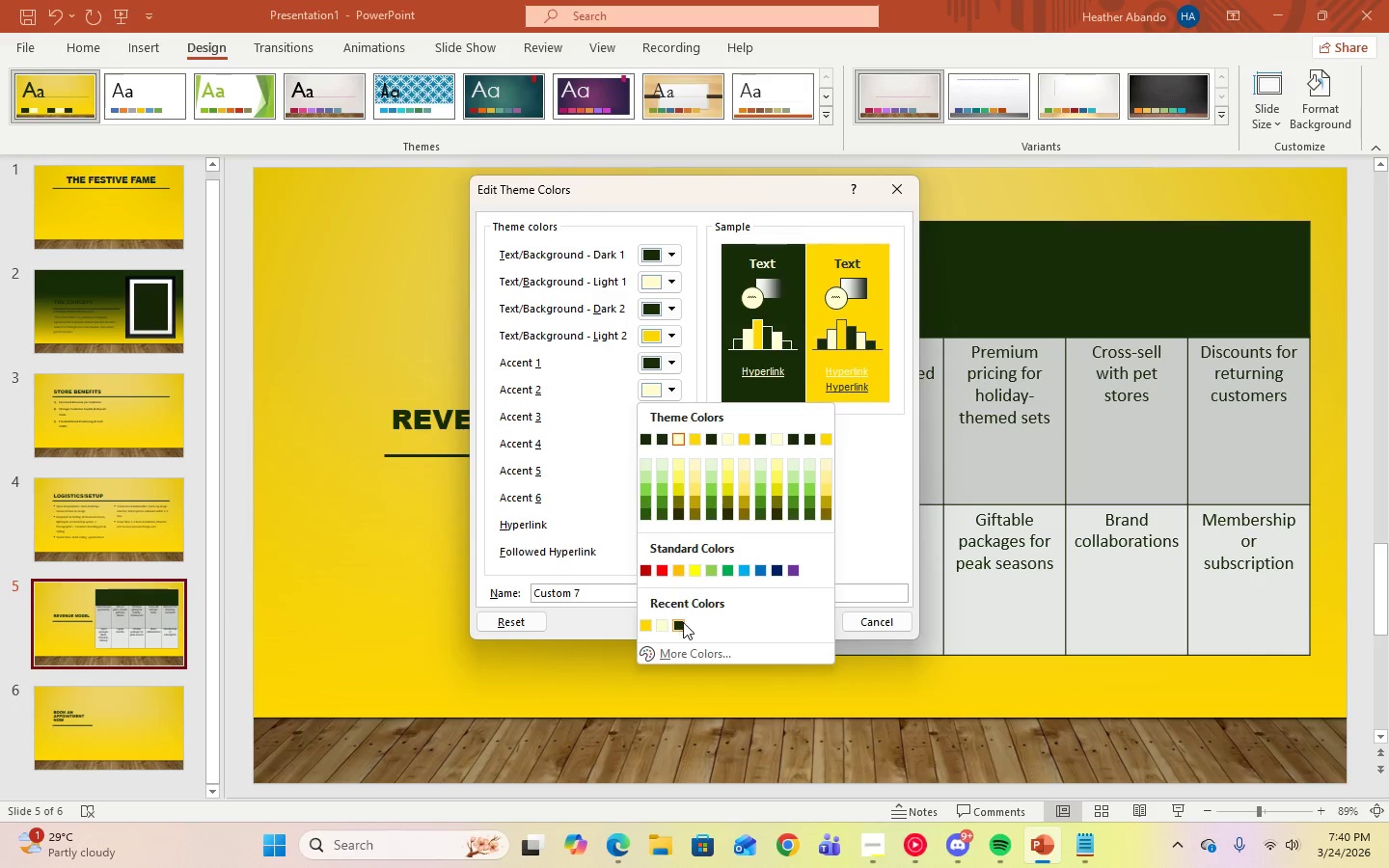 
left_click([680, 626])
 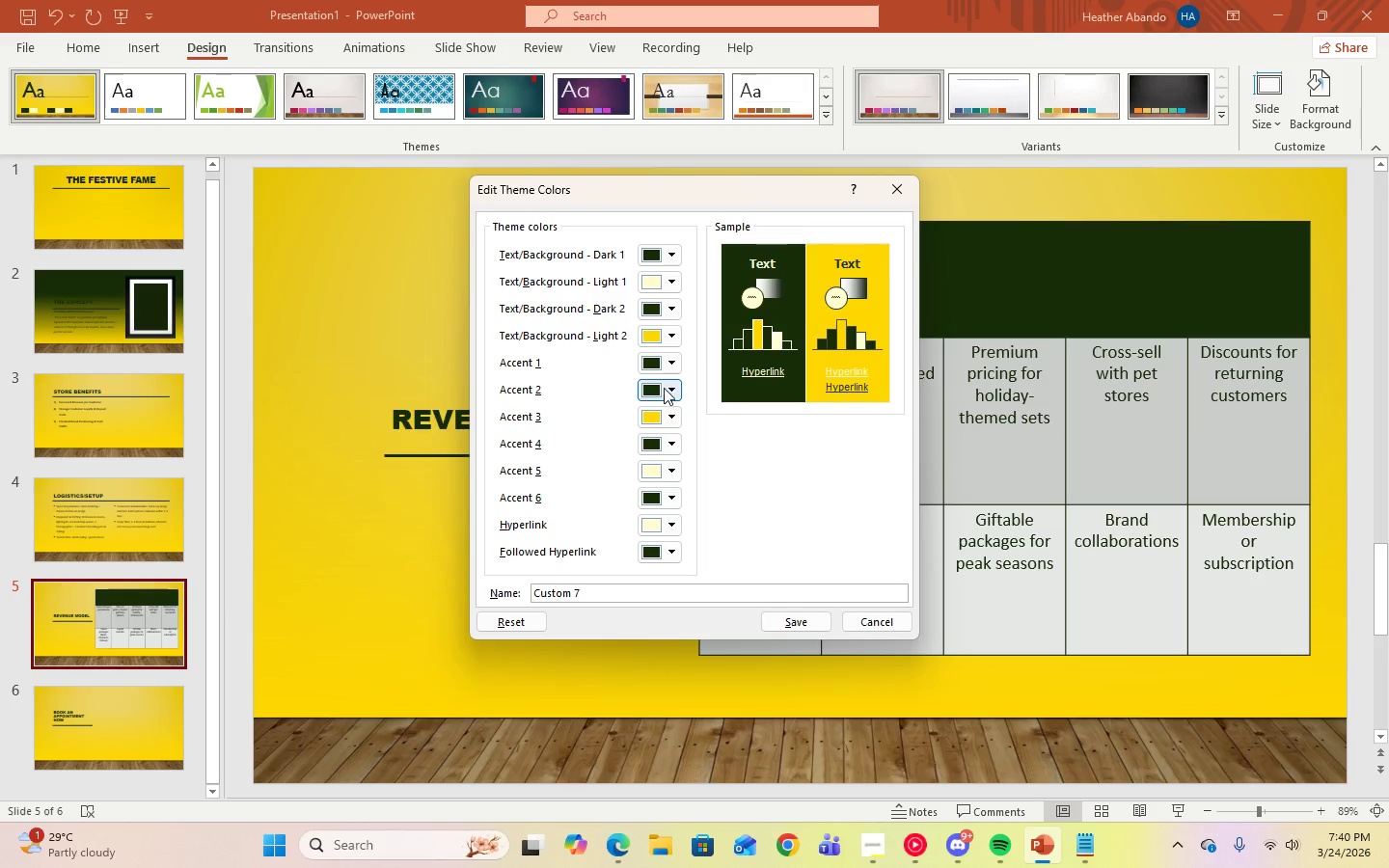 
left_click([663, 387])
 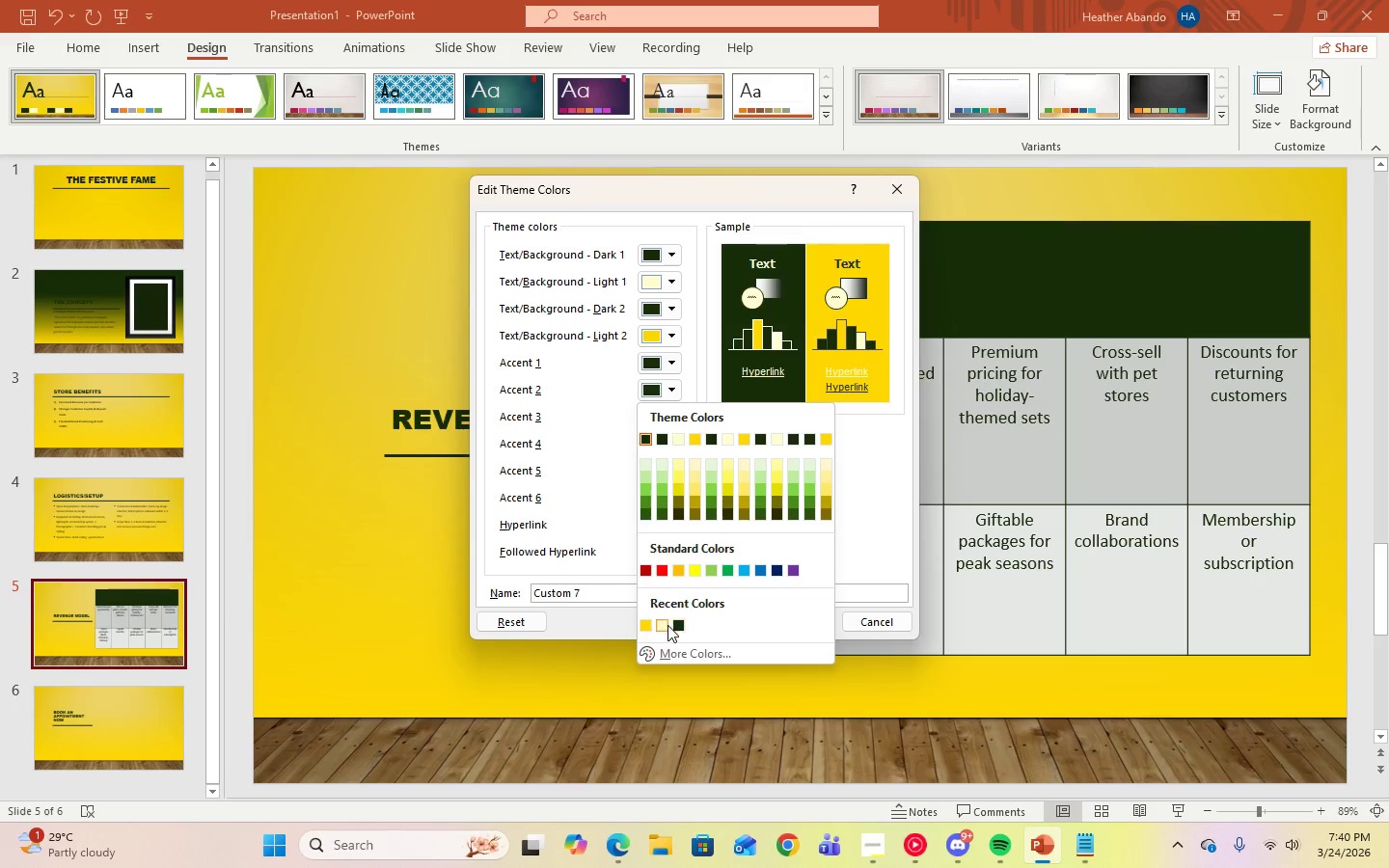 
left_click([665, 625])
 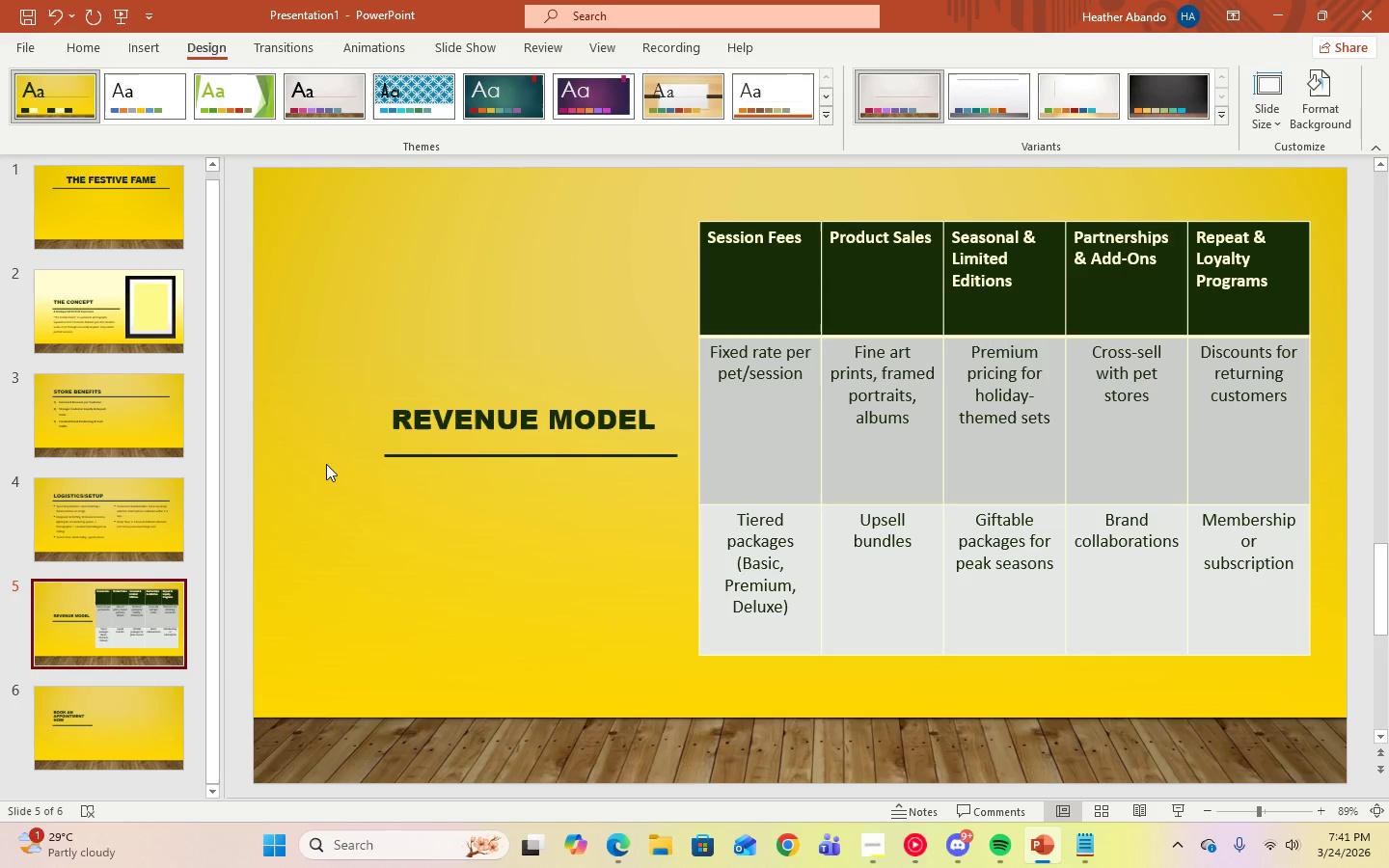 
wait(19.99)
 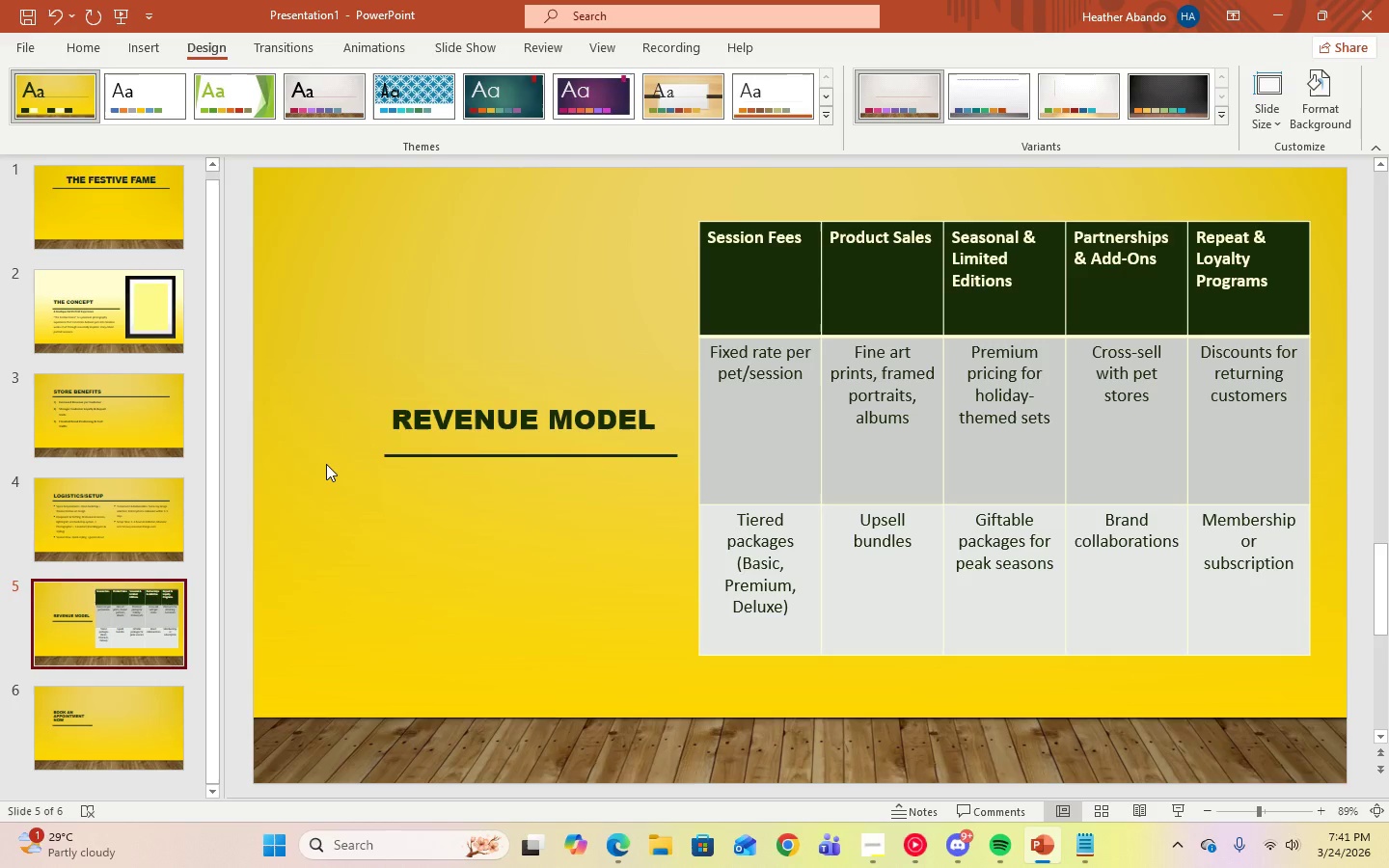 
left_click([138, 184])
 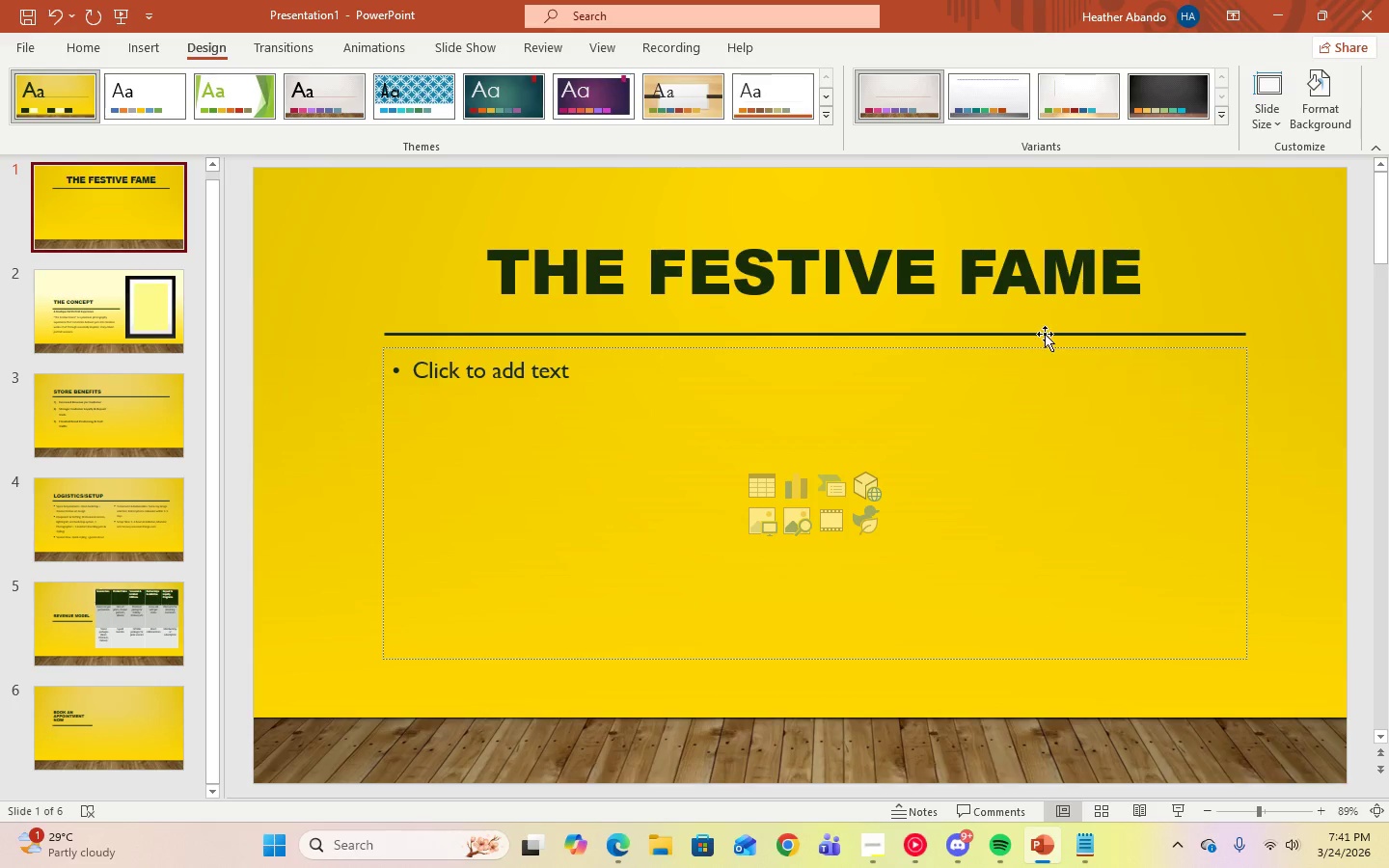 
wait(5.26)
 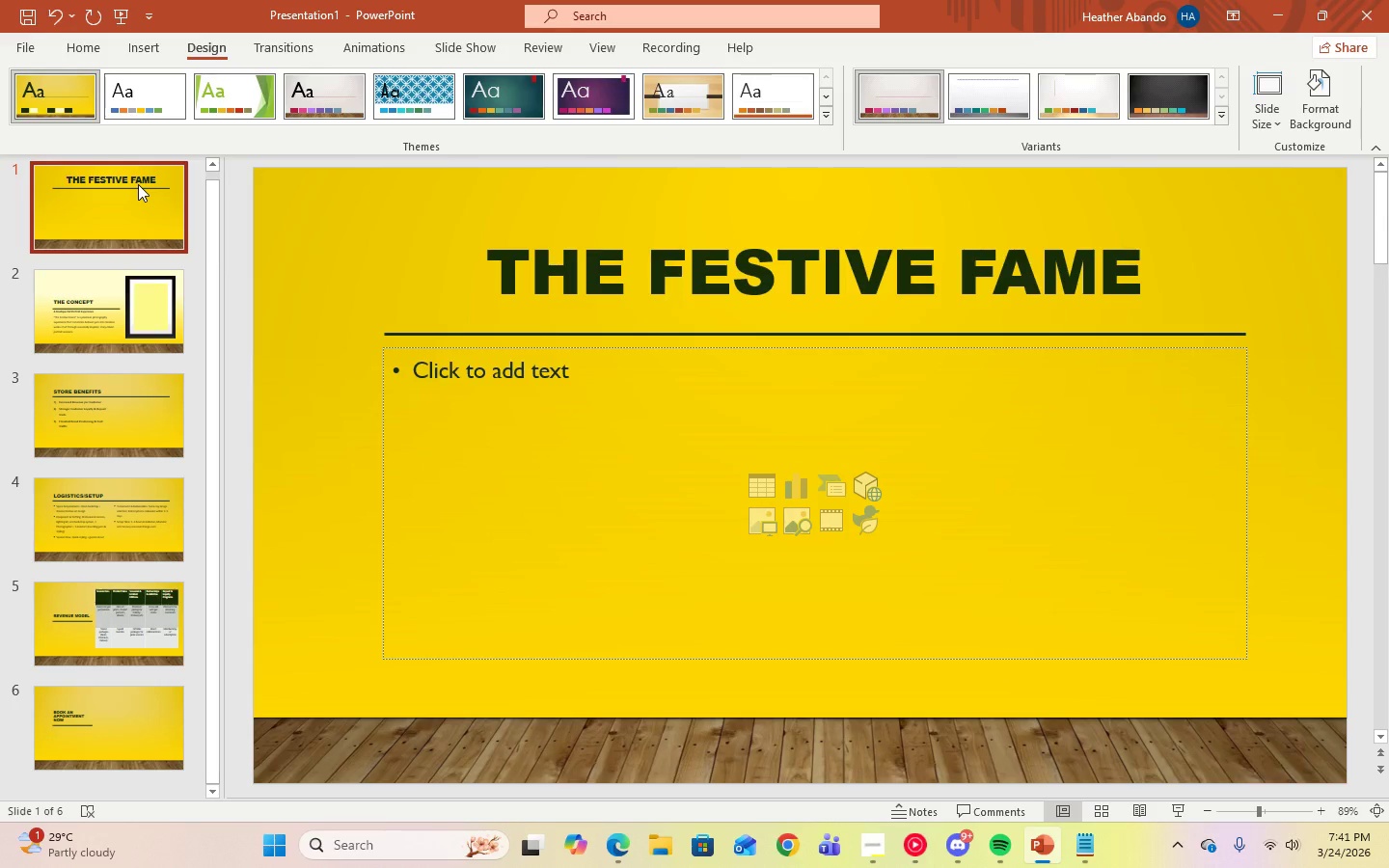 
left_click([96, 303])
 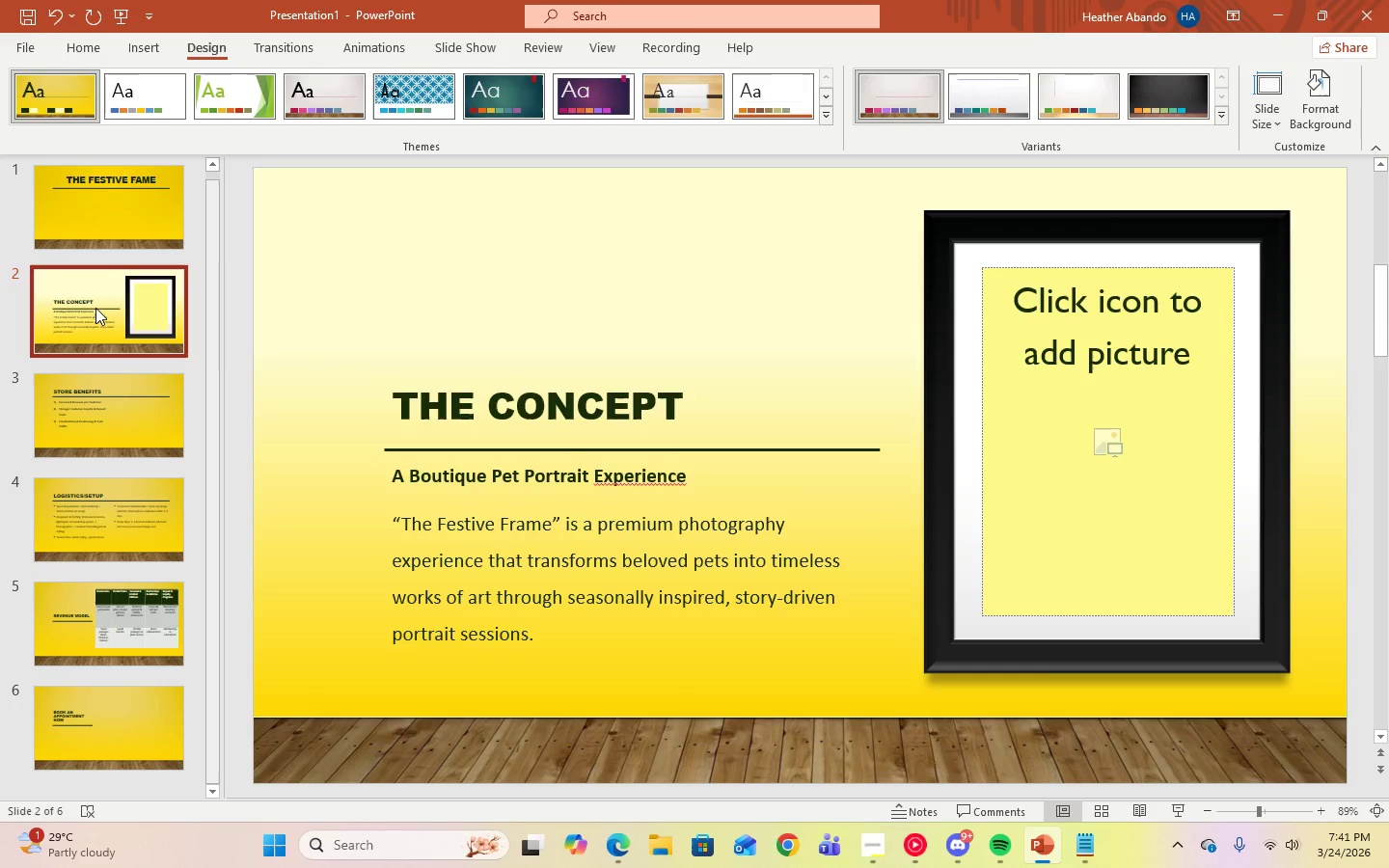 
left_click([106, 253])
 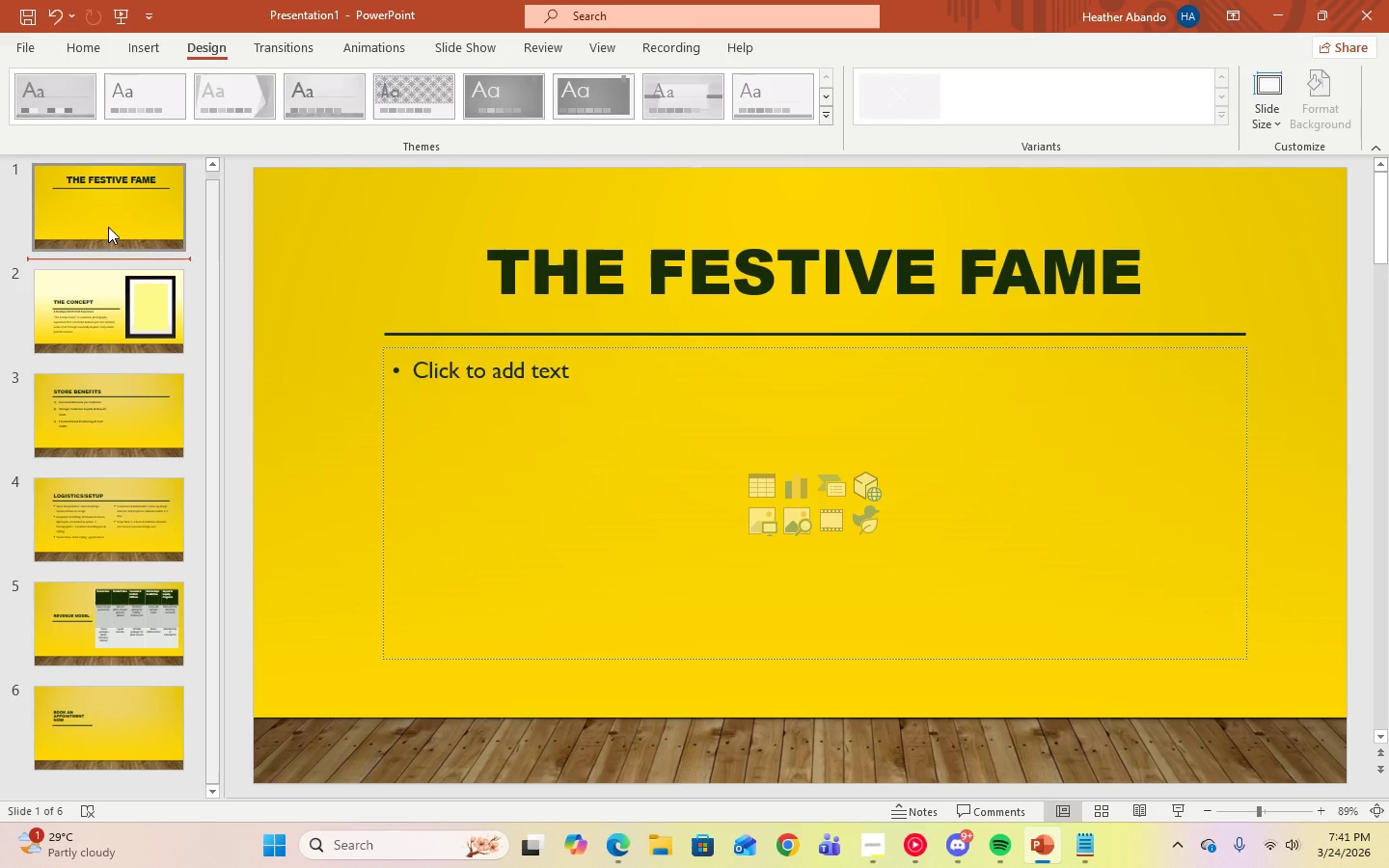 
left_click([108, 224])
 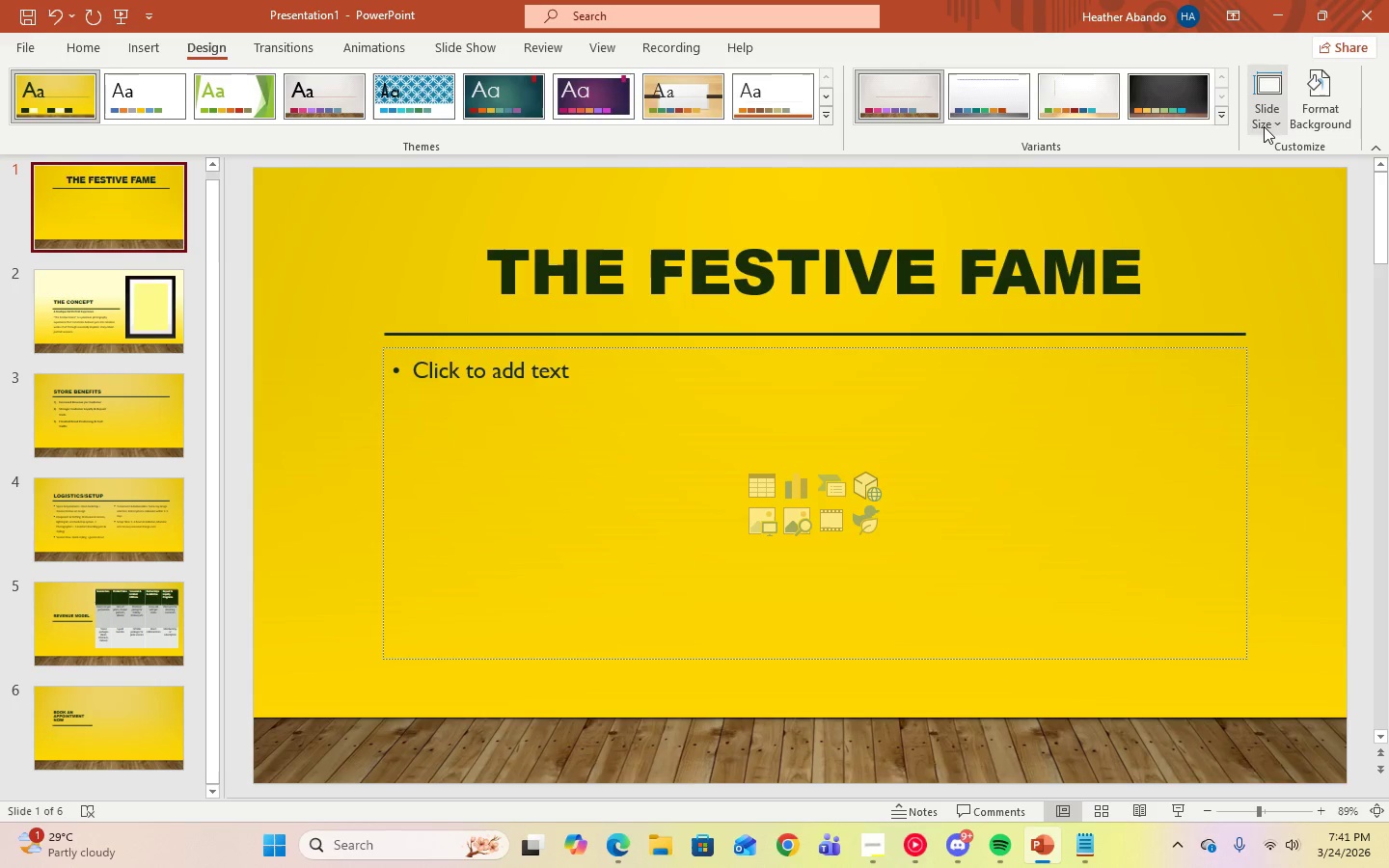 
left_click([1328, 122])
 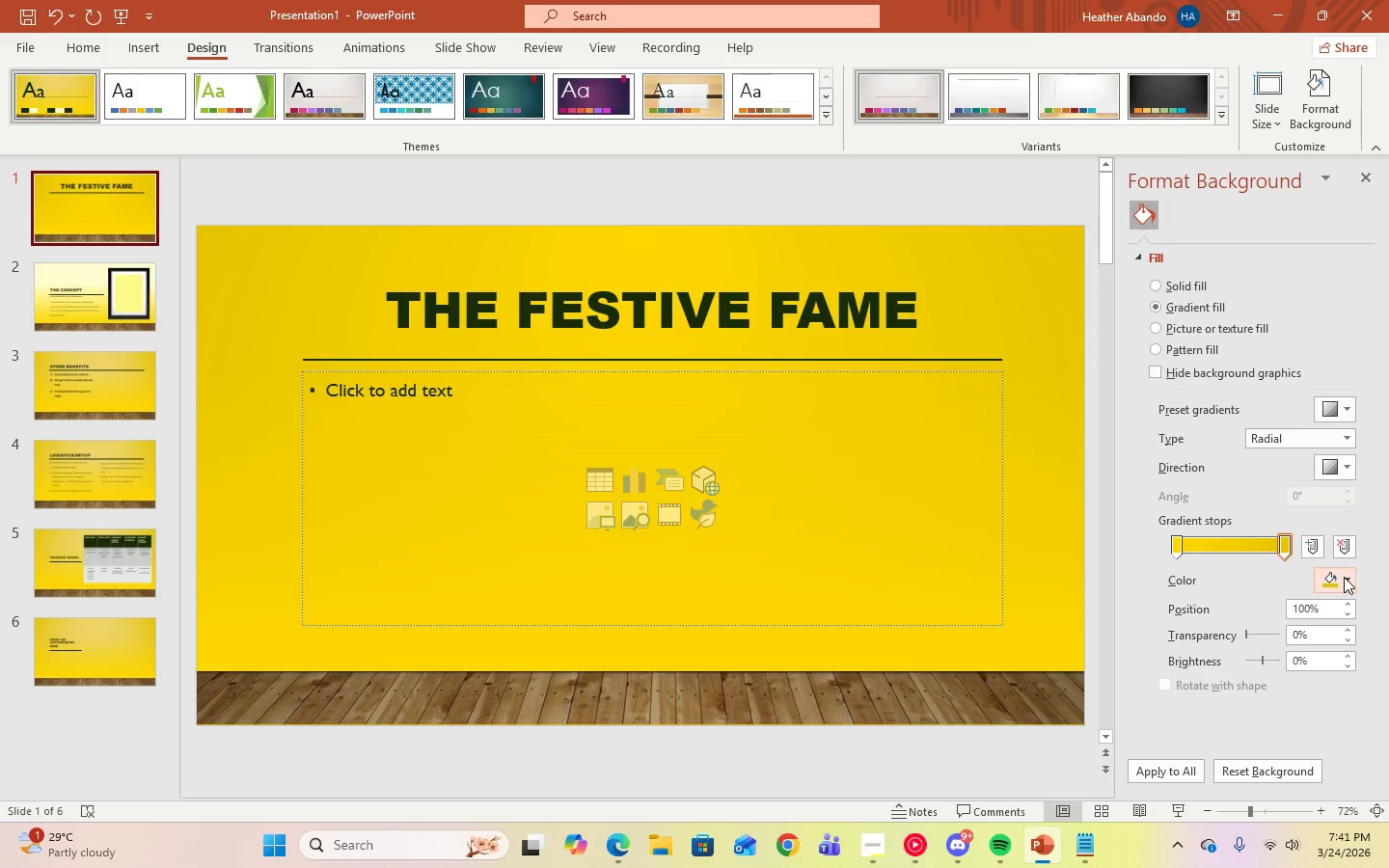 
left_click([1344, 577])
 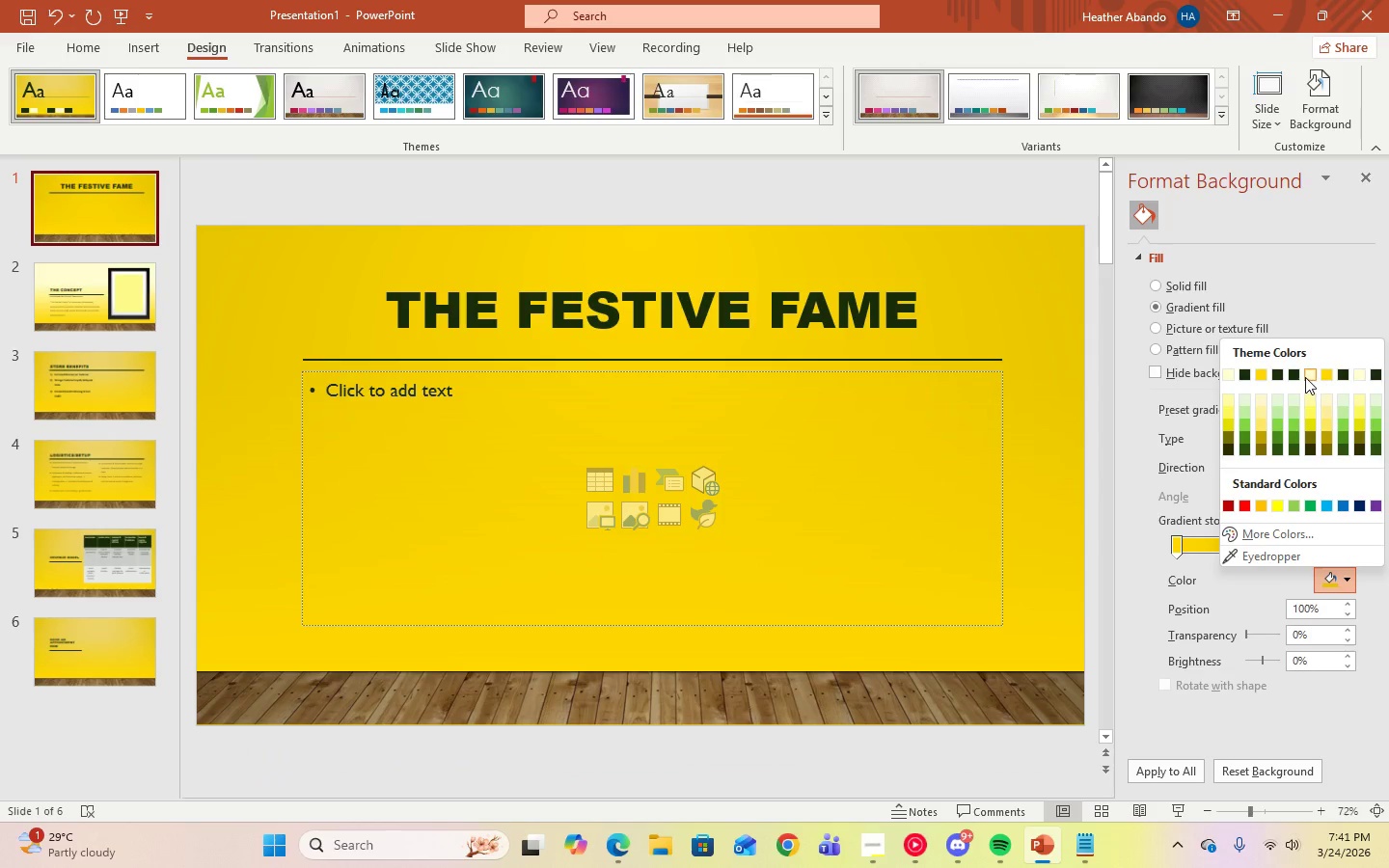 
left_click([1305, 377])
 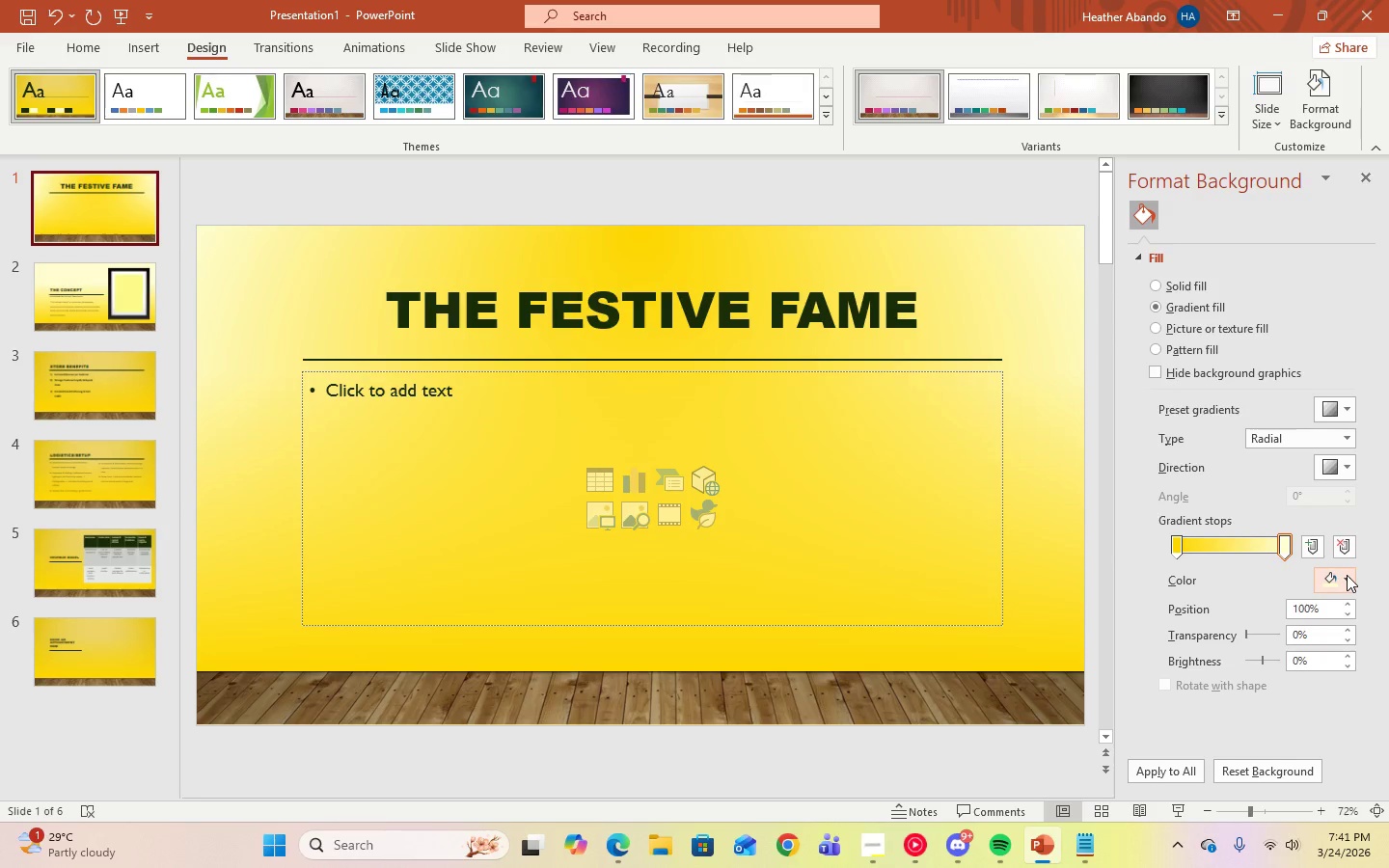 
left_click([1347, 575])
 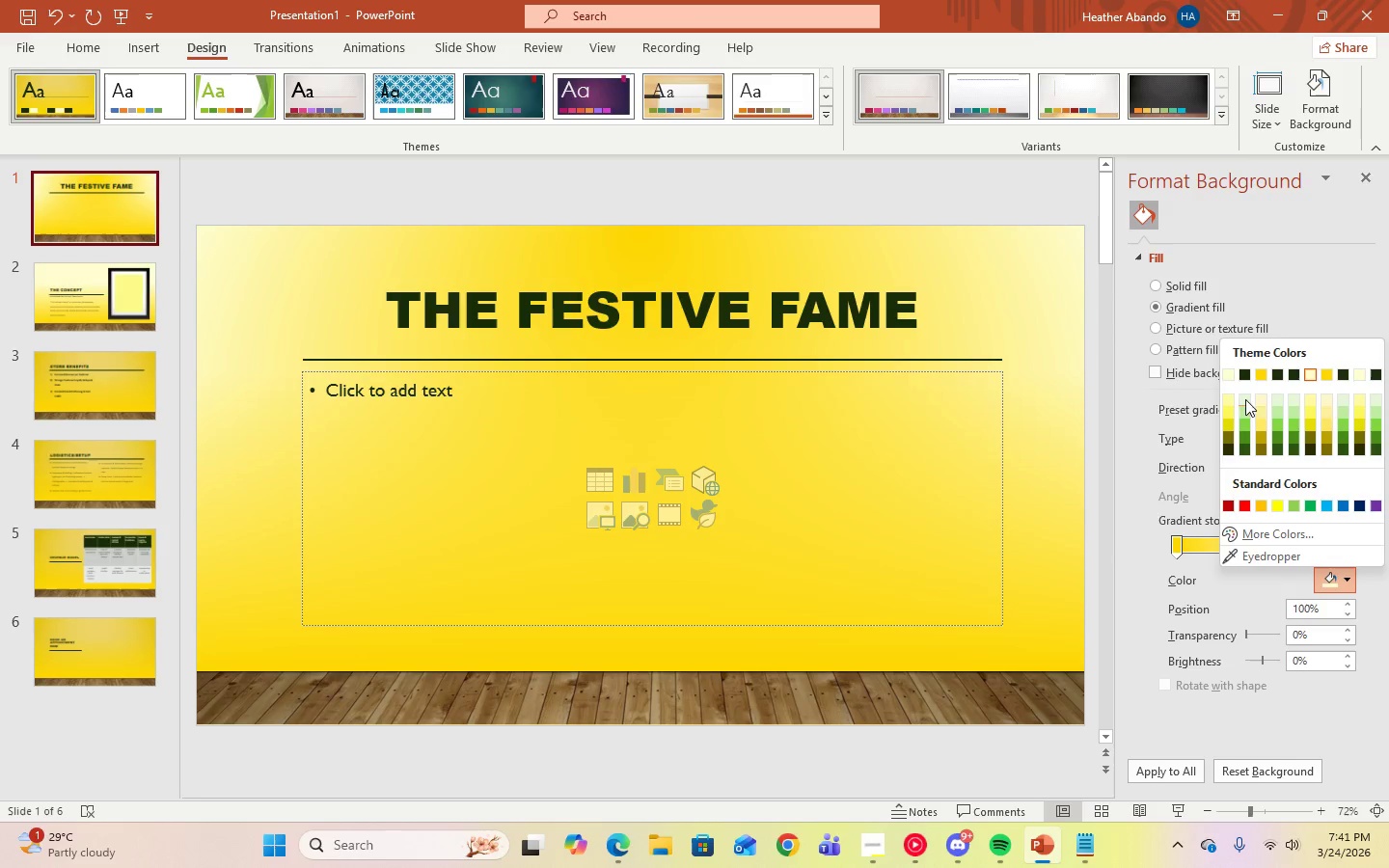 
left_click([1232, 380])
 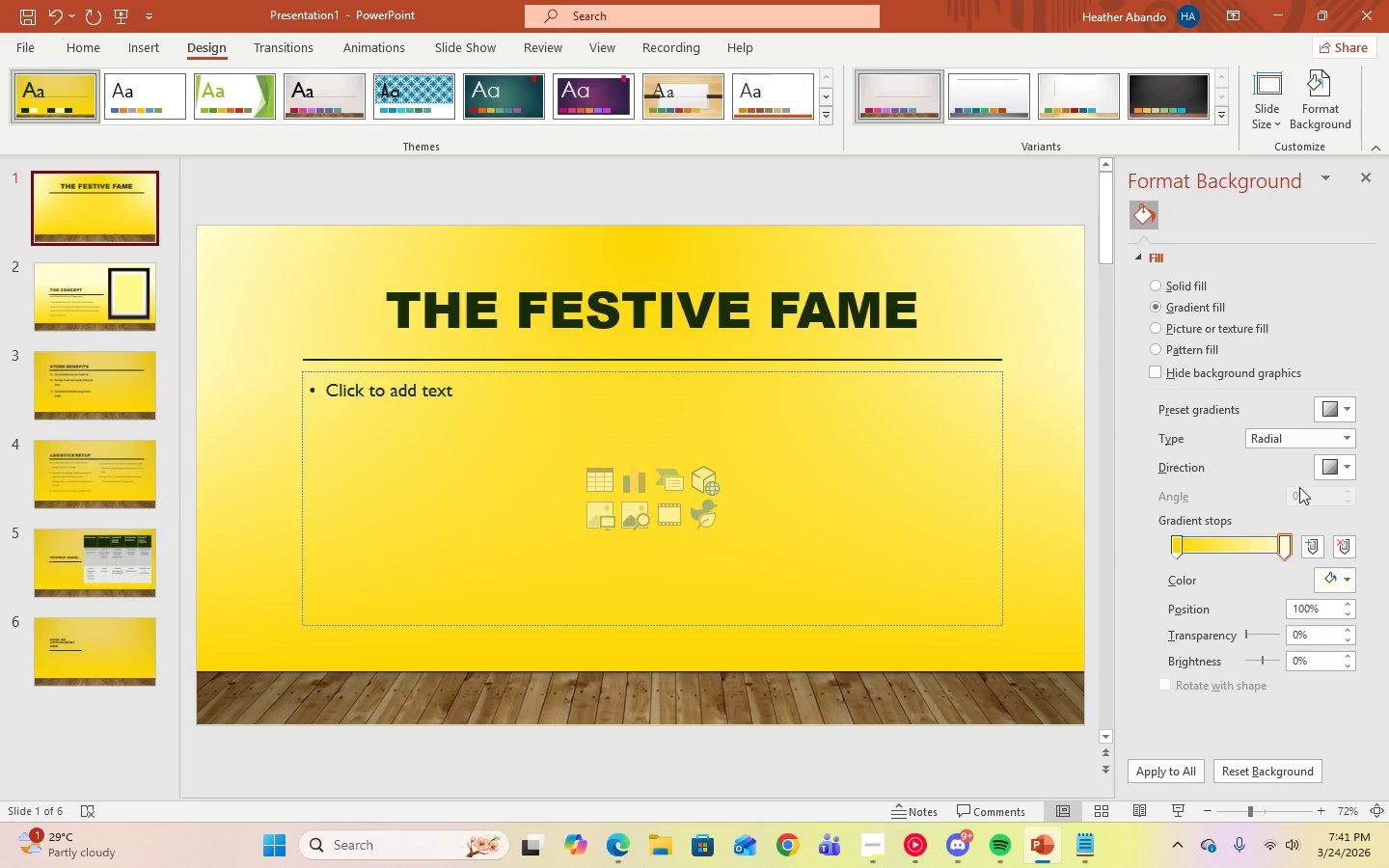 
left_click([1160, 285])
 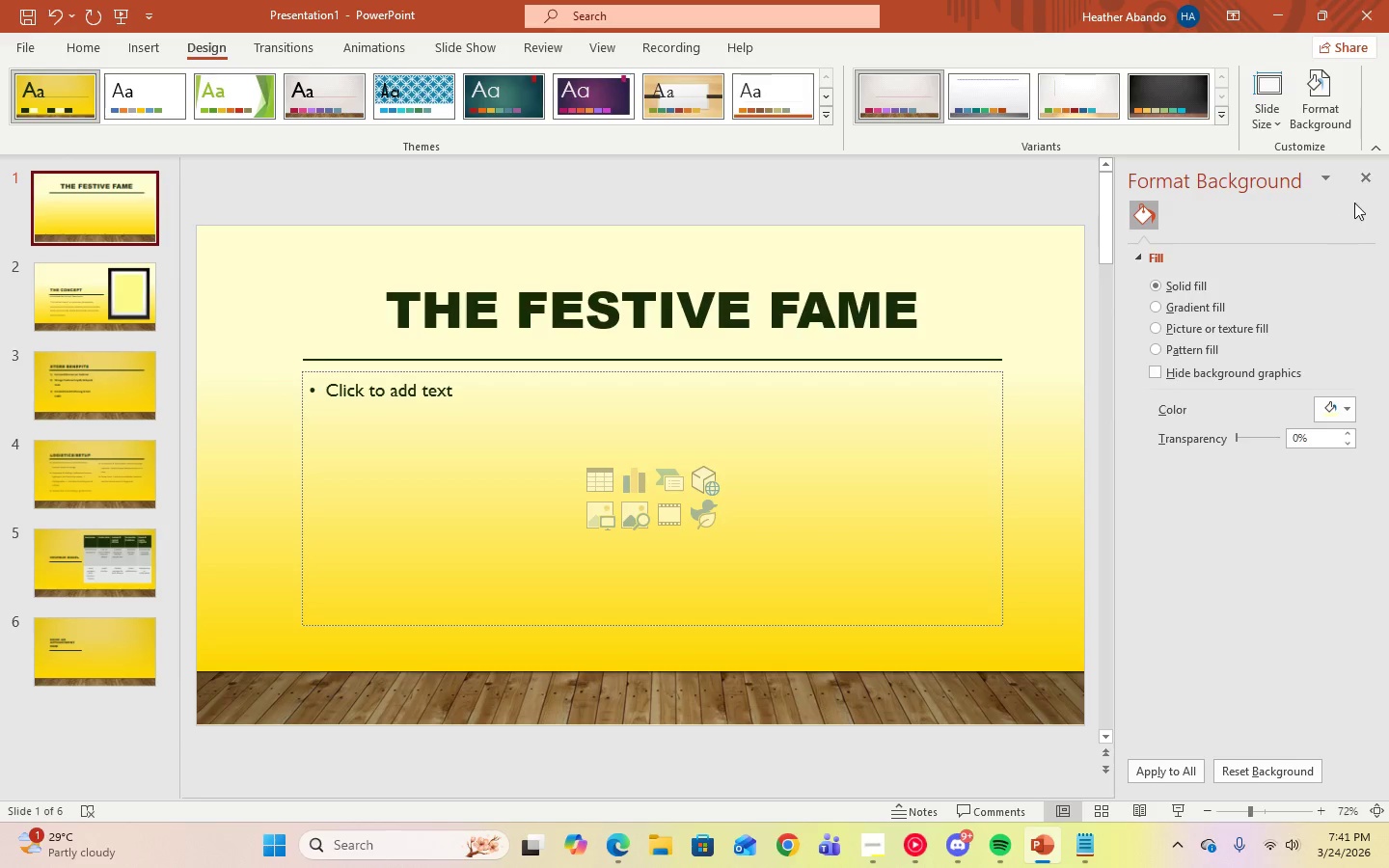 
left_click([1368, 185])
 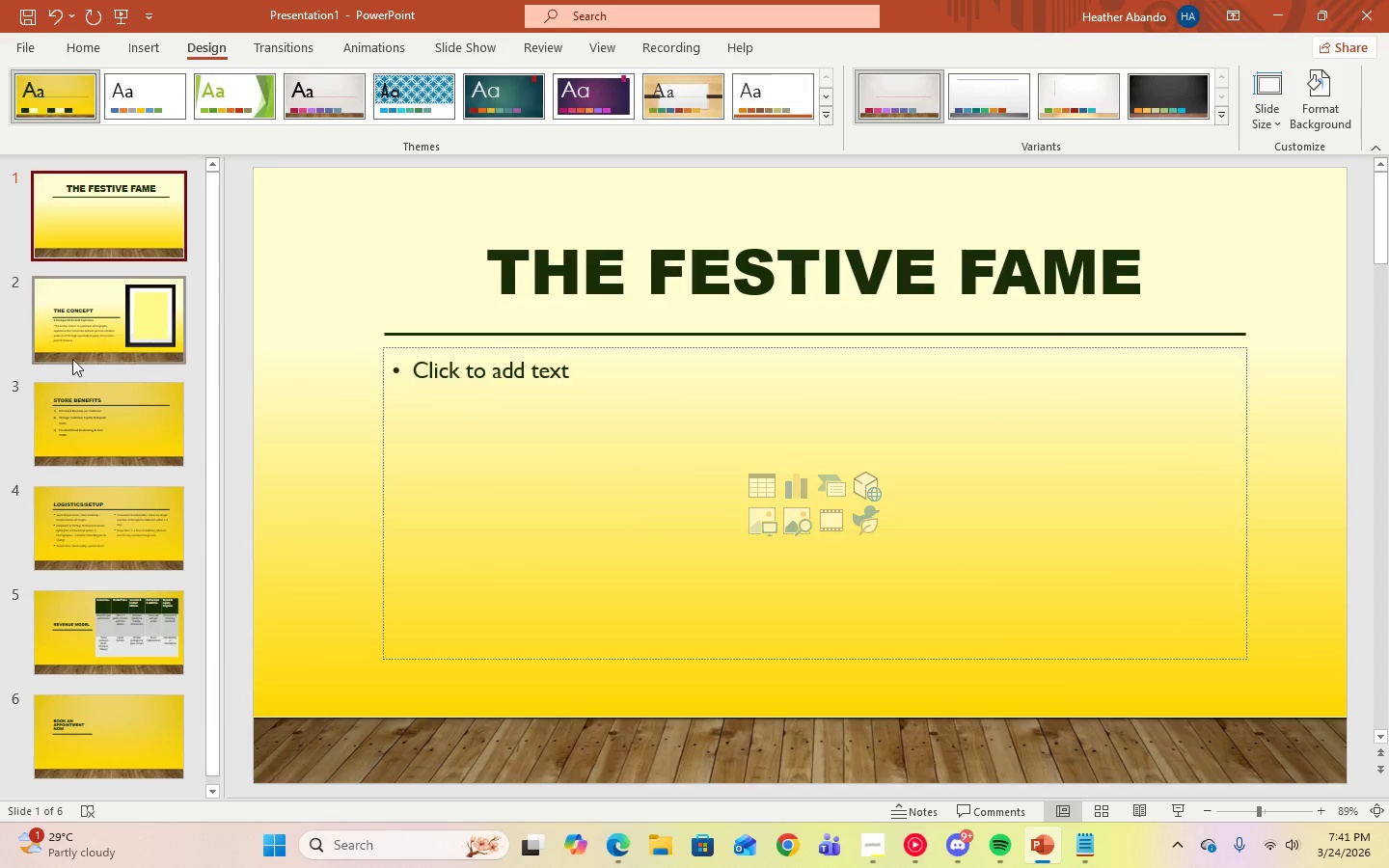 
double_click([107, 410])
 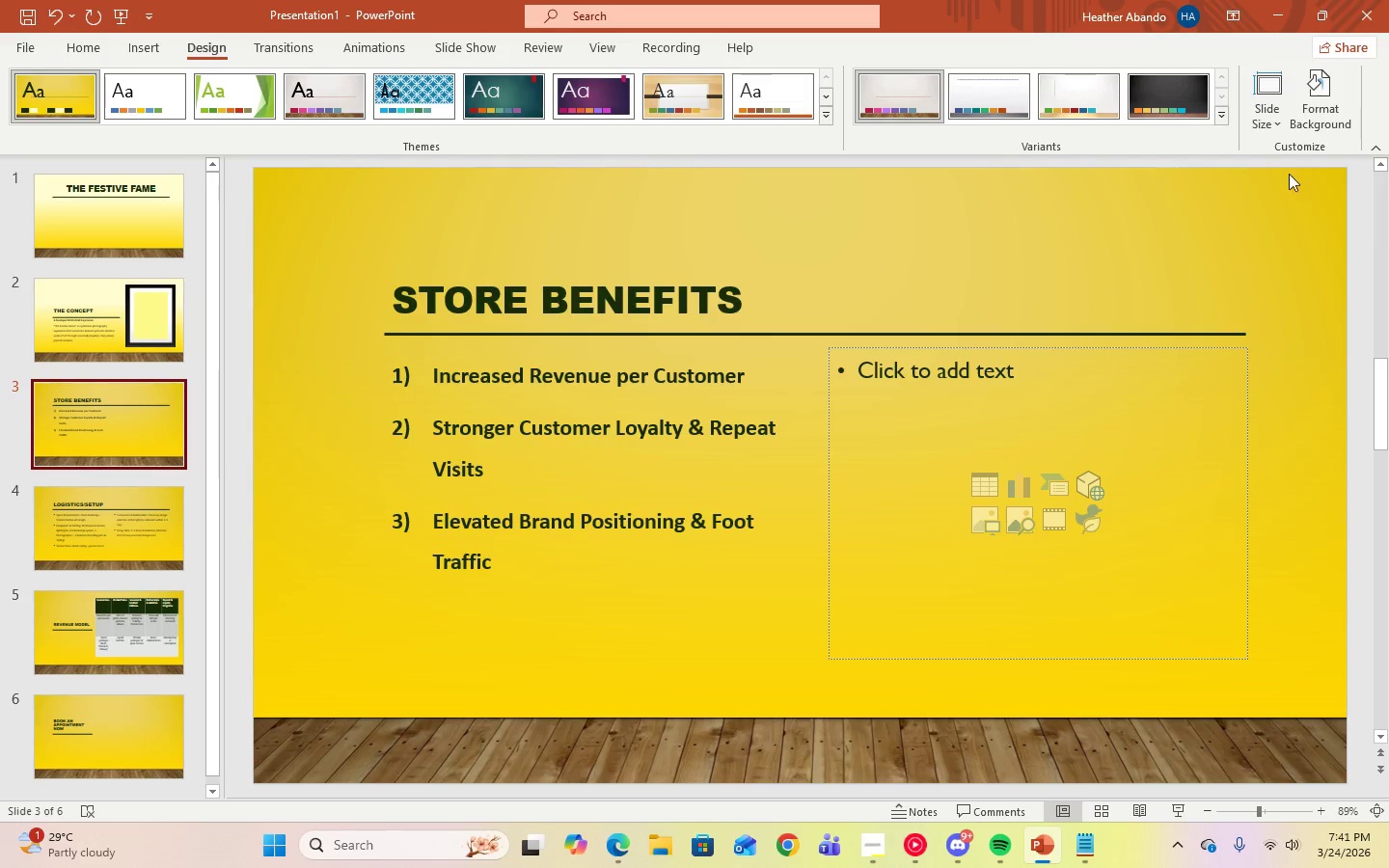 
left_click([1312, 124])